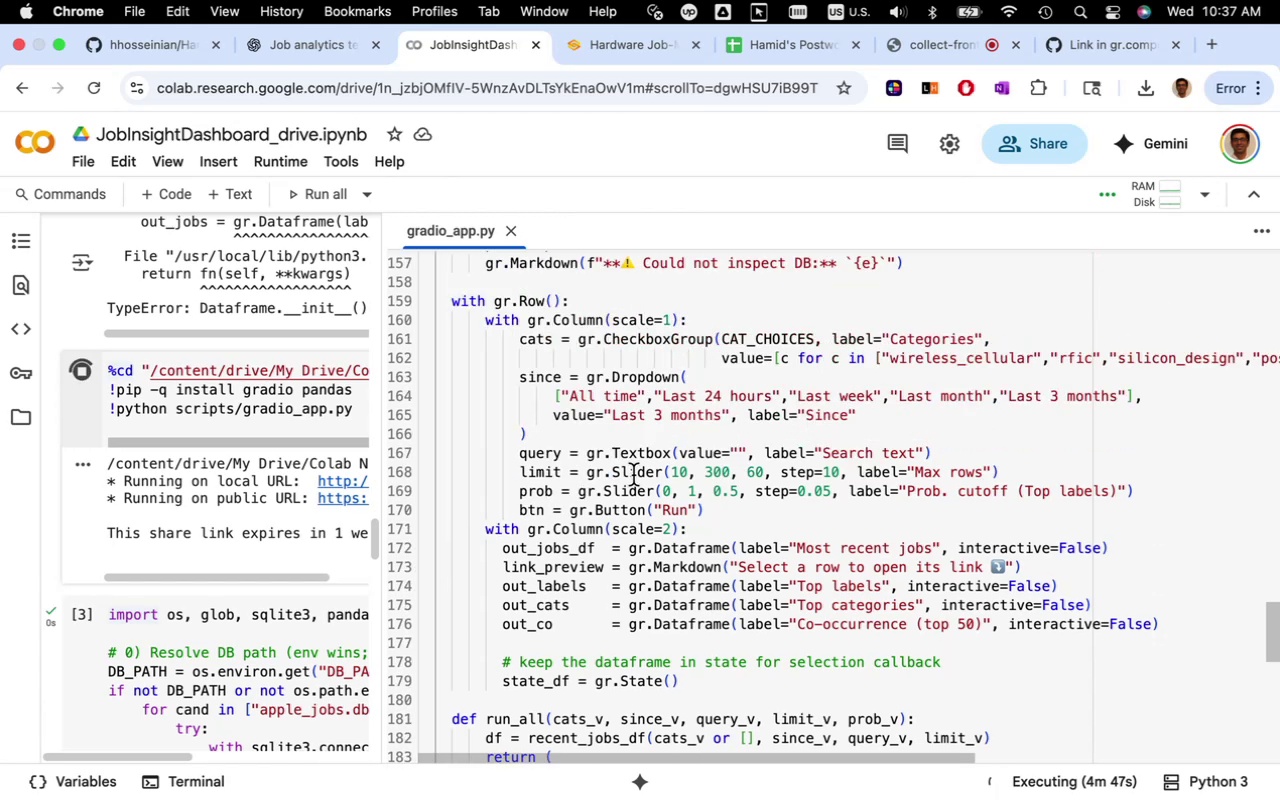 
wait(9.44)
 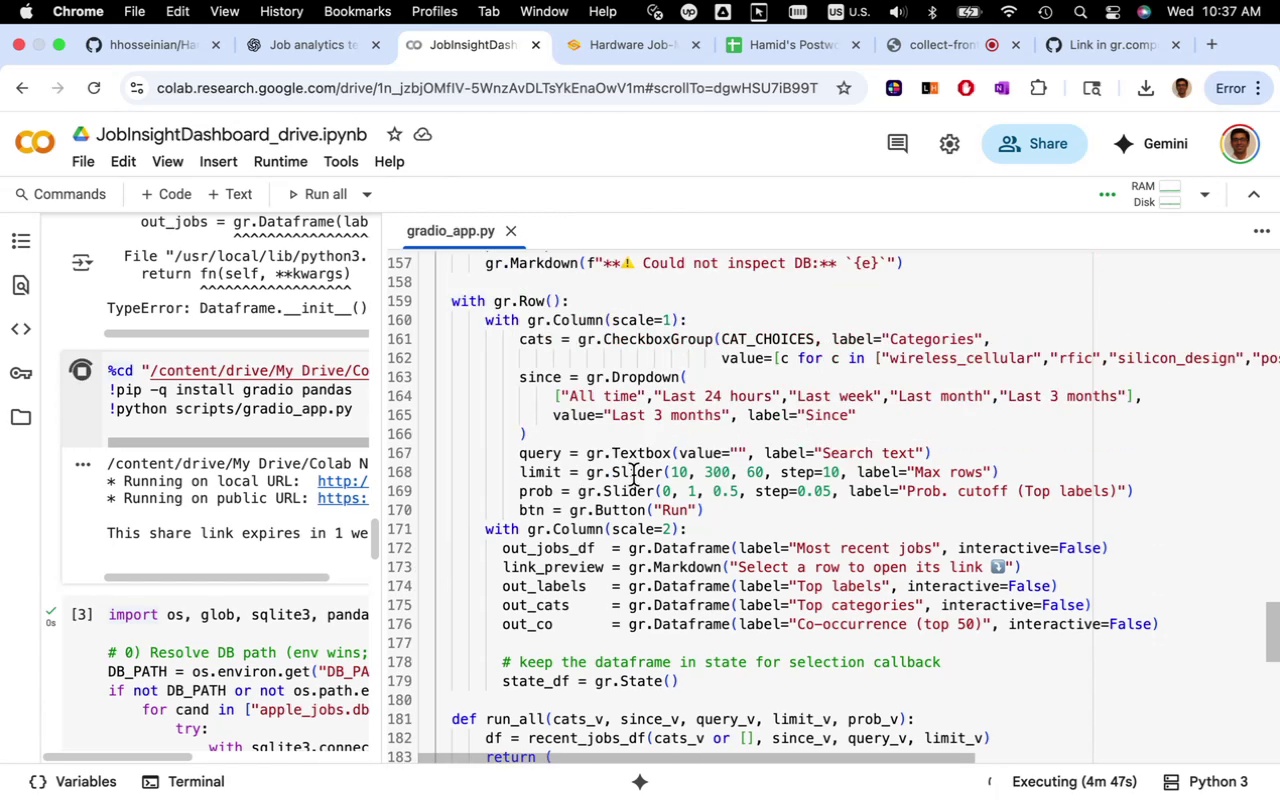 
key(Alt+OptionLeft)
 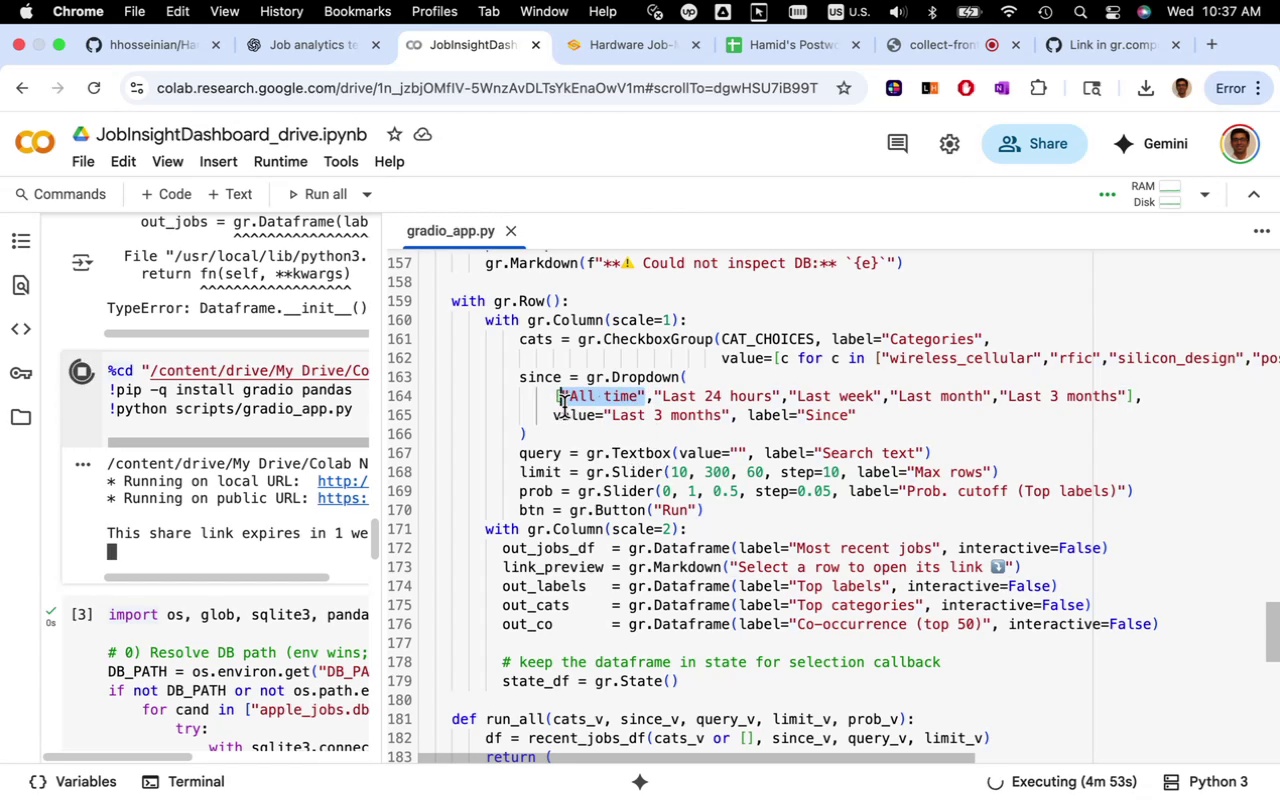 
hold_key(key=CommandLeft, duration=0.36)
 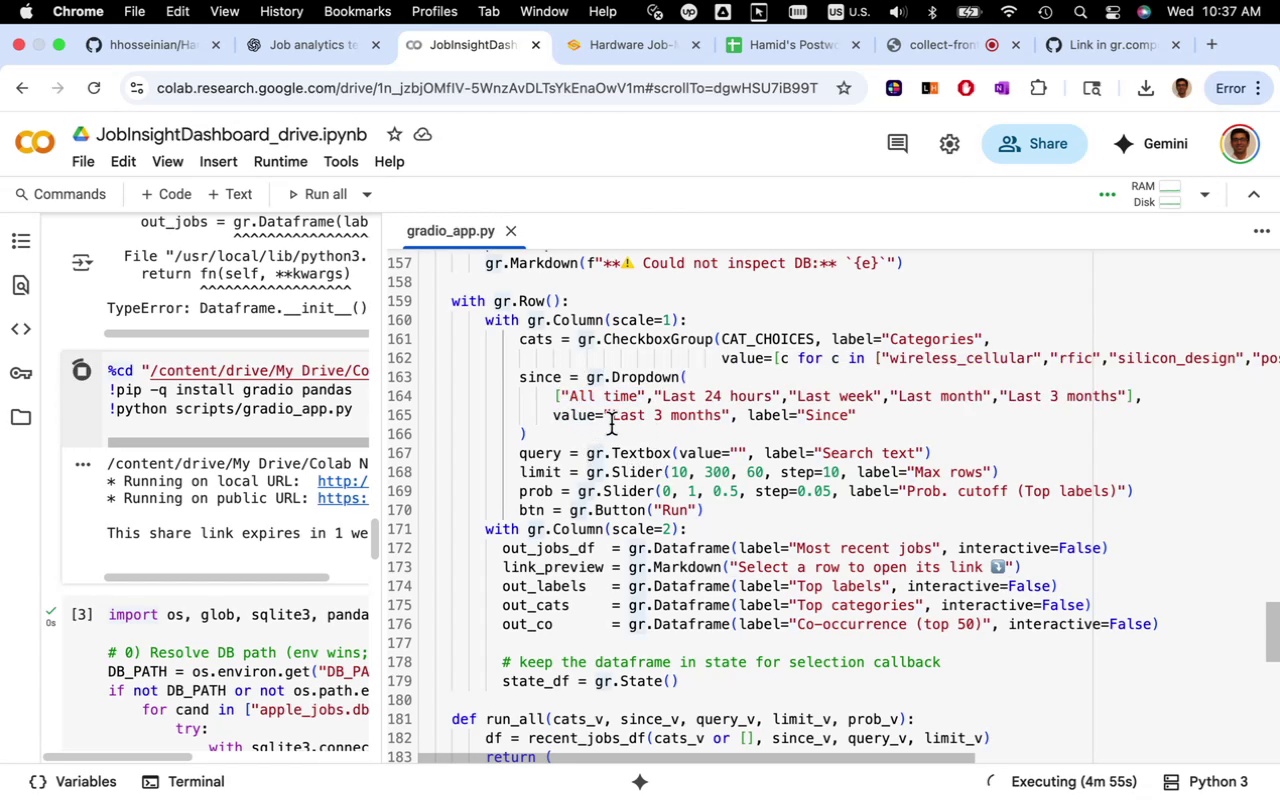 
mouse_move([620, 396])
 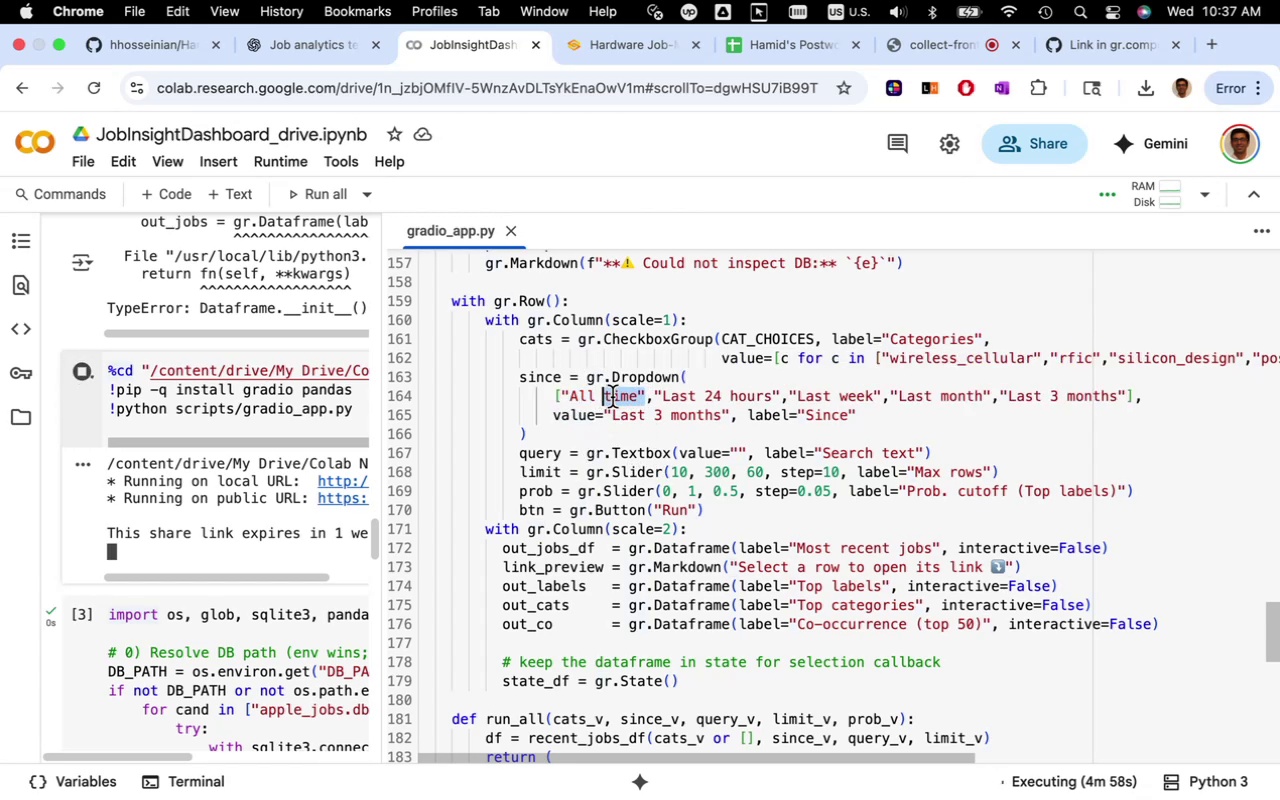 
mouse_move([620, 398])
 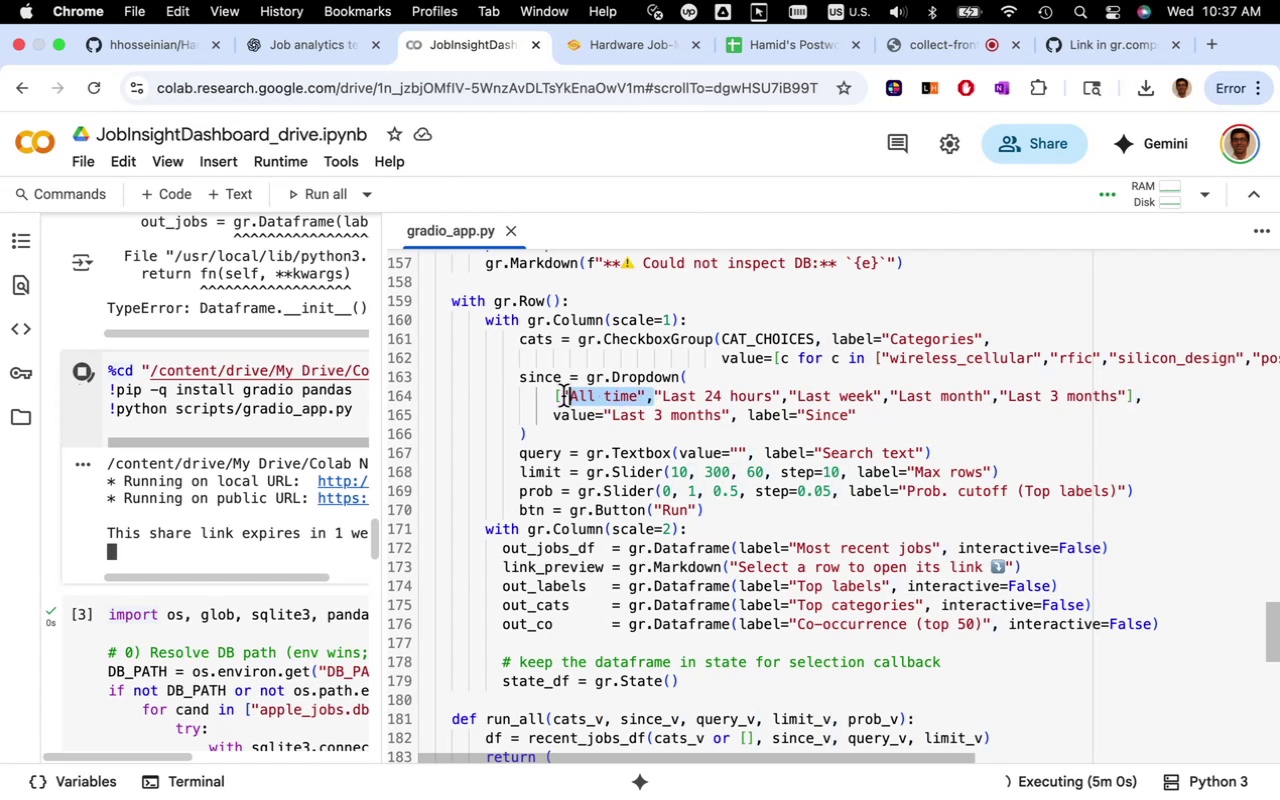 
key(Meta+X)
 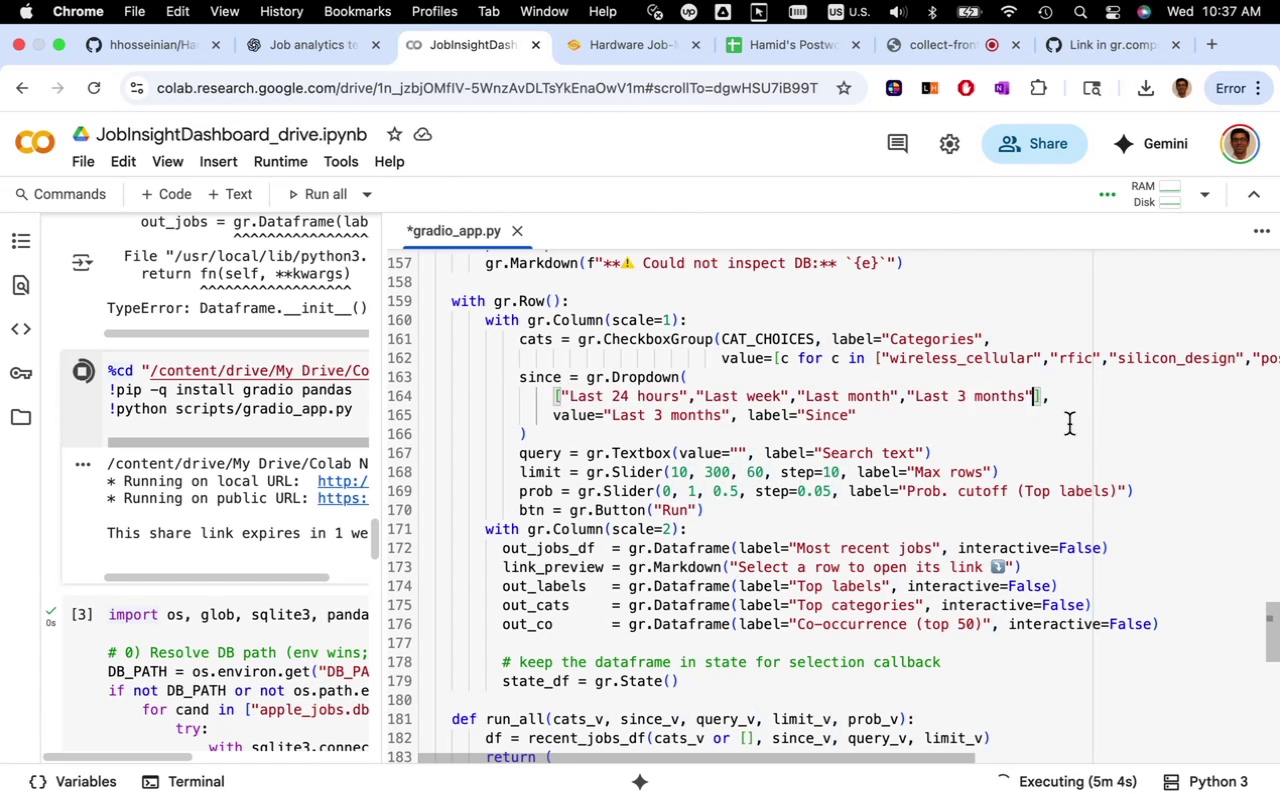 
key(Comma)
 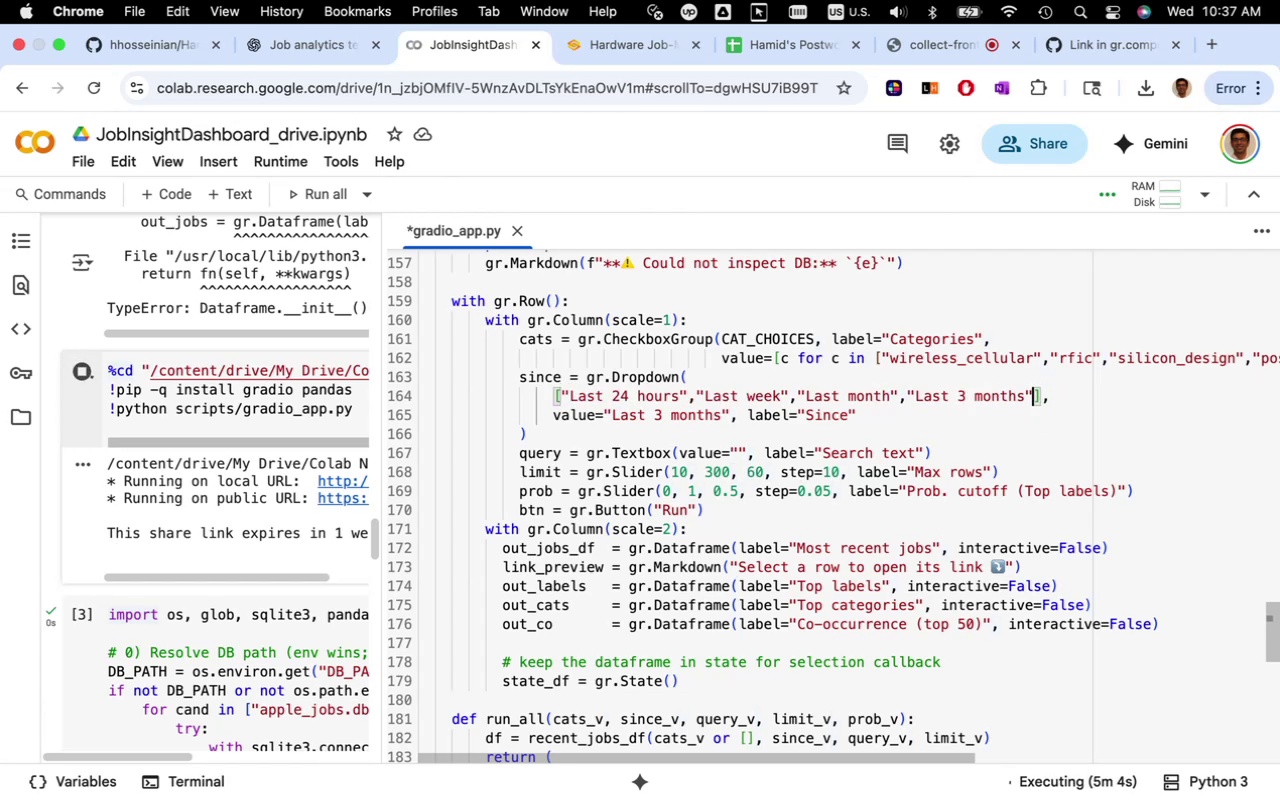 
key(Meta+V)
 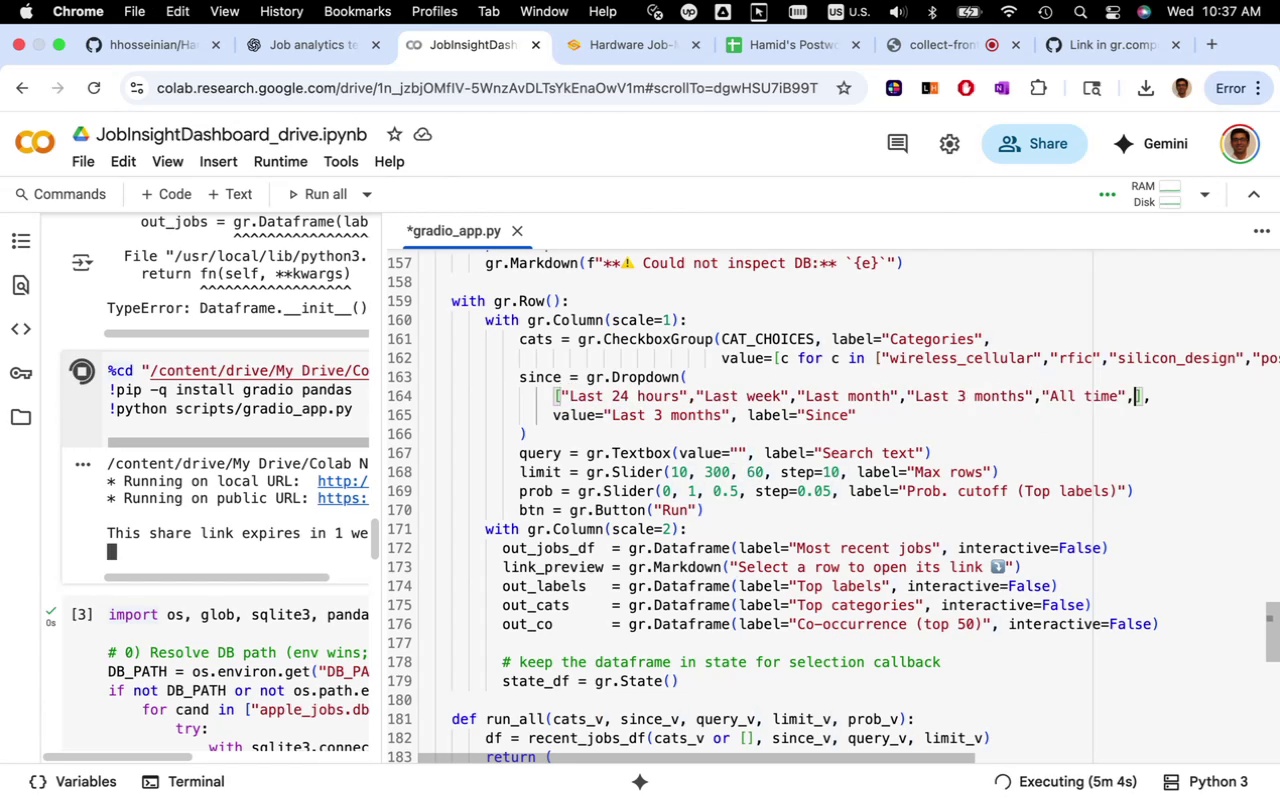 
key(Backspace)
 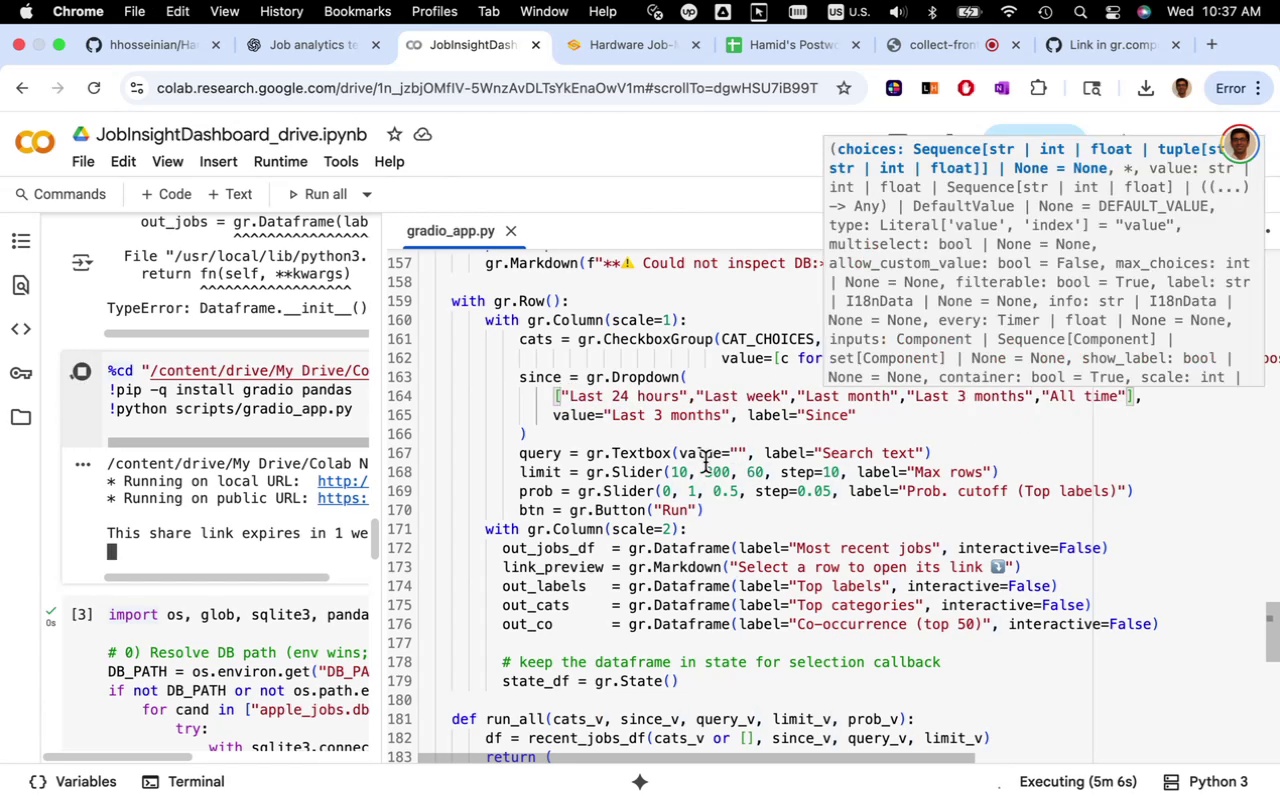 
left_click([650, 437])
 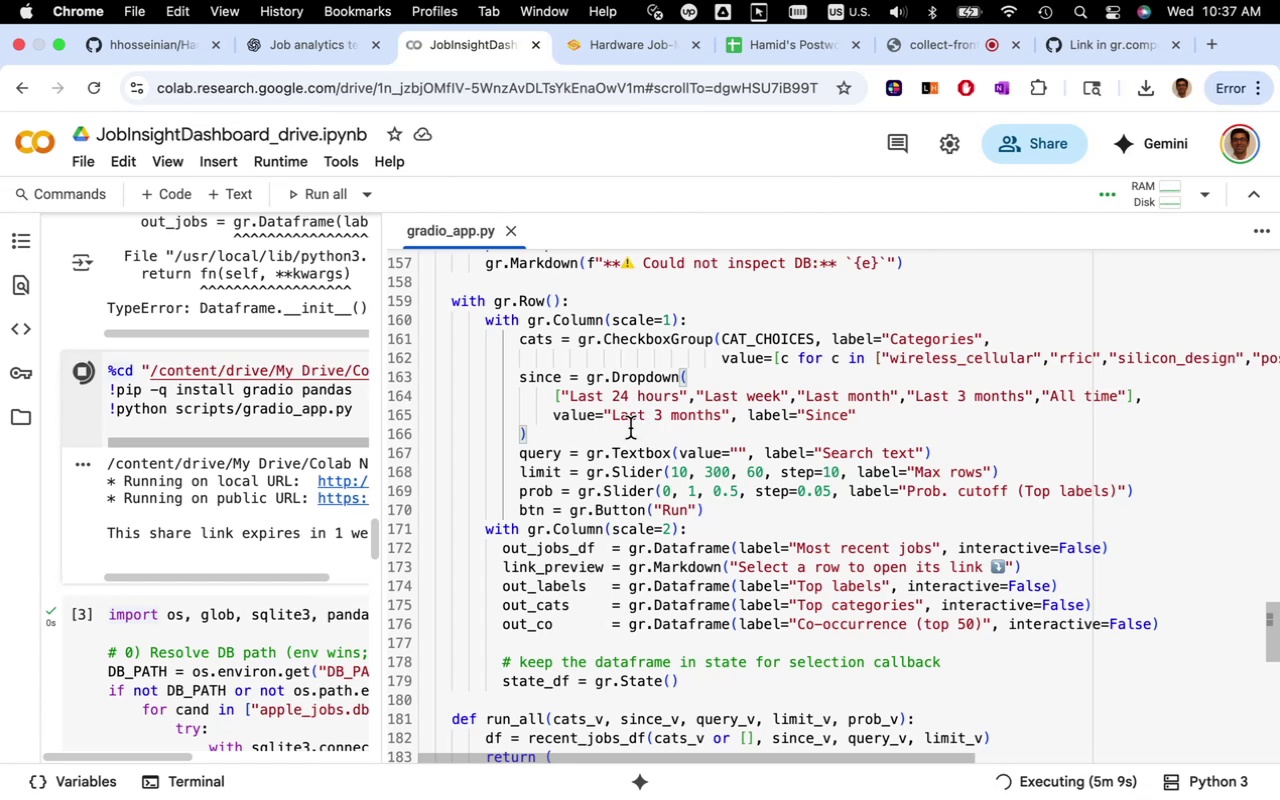 
scroll: coordinate [707, 447], scroll_direction: up, amount: 1.0
 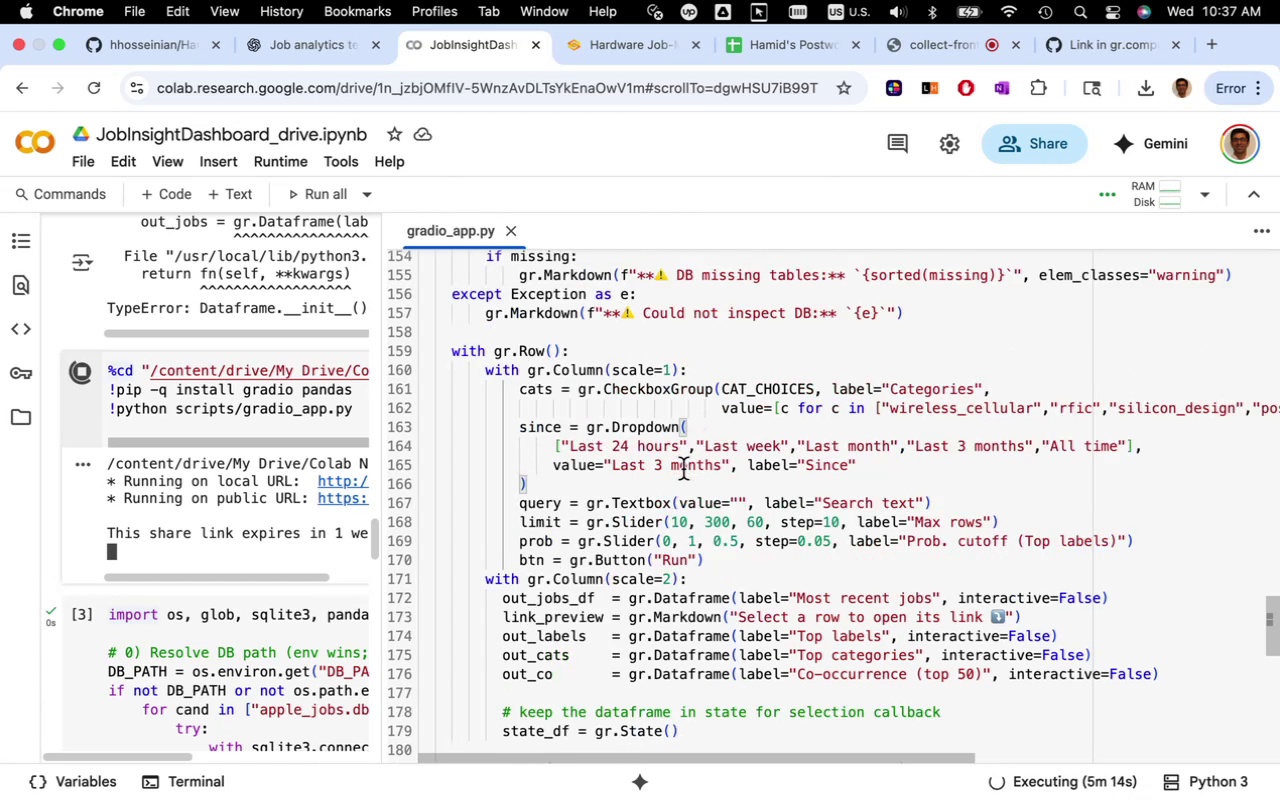 
wait(6.69)
 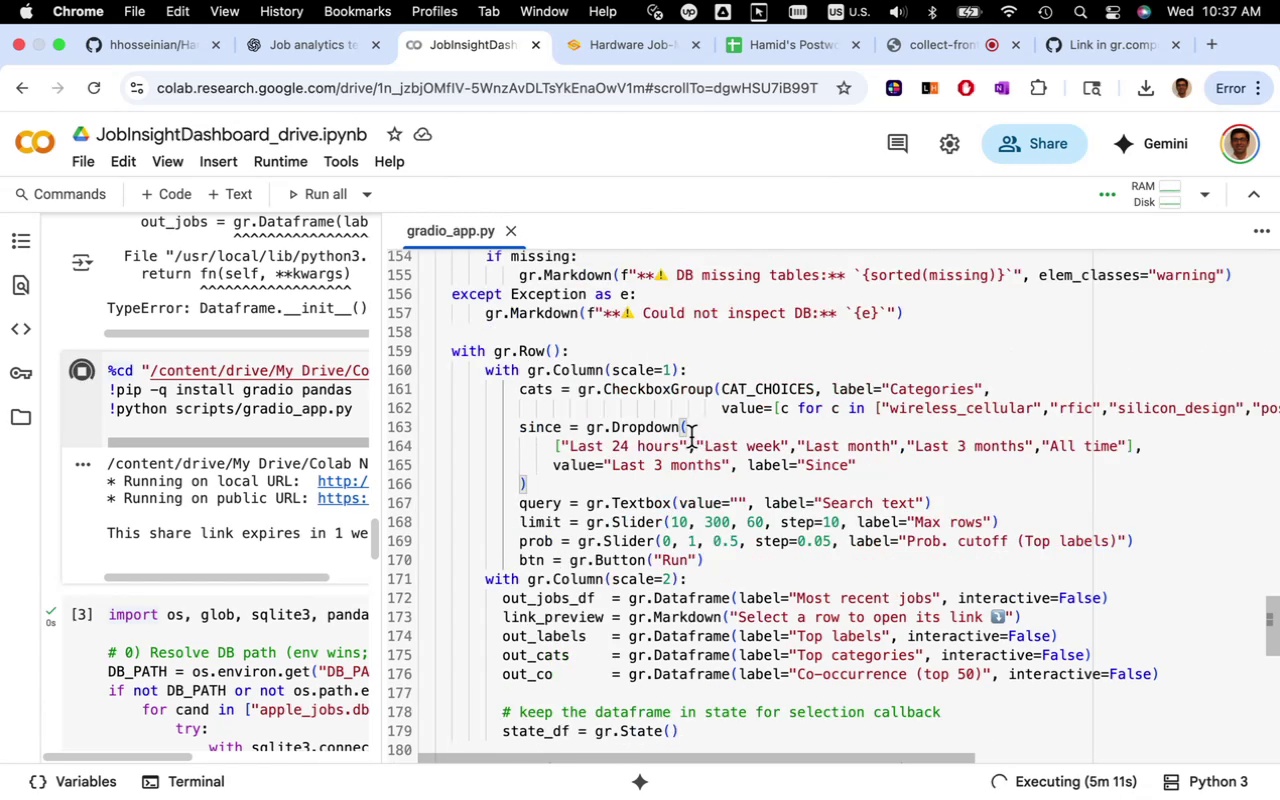 
key(Meta+Z)
 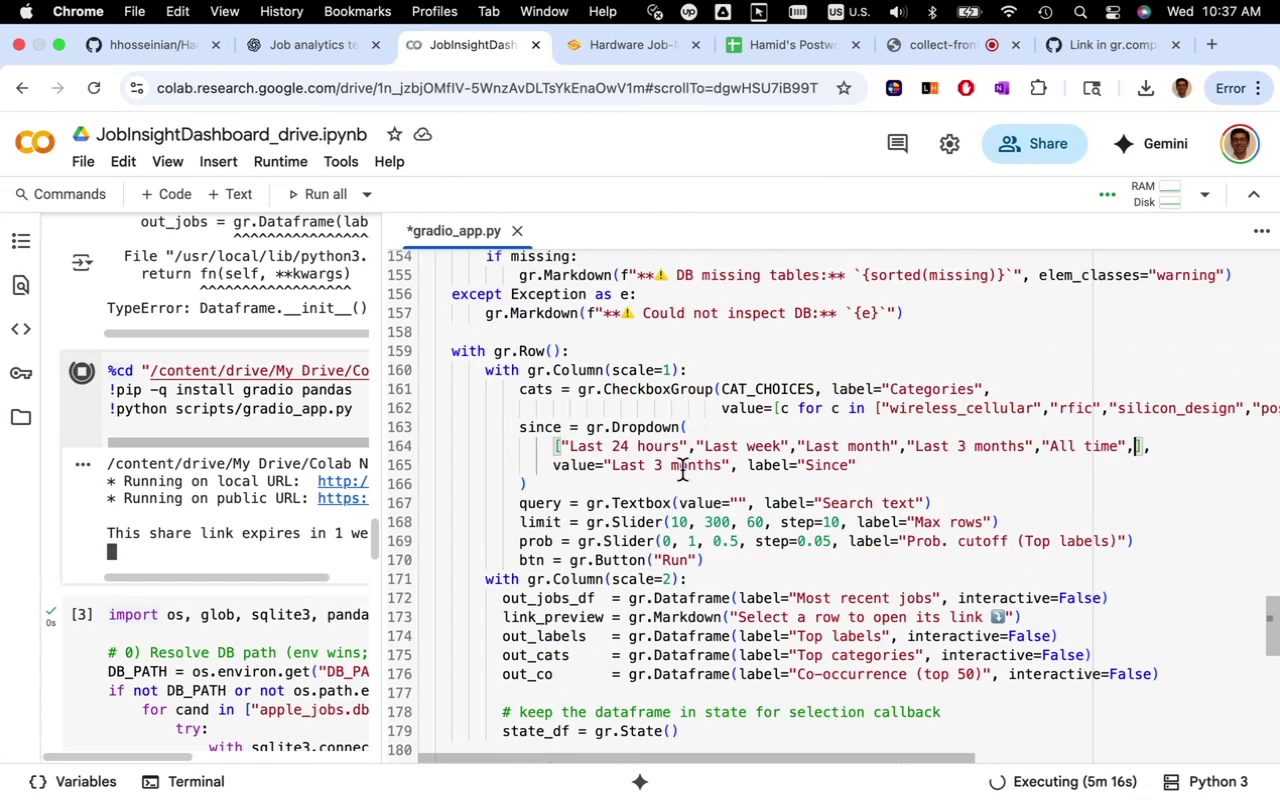 
key(Meta+Z)
 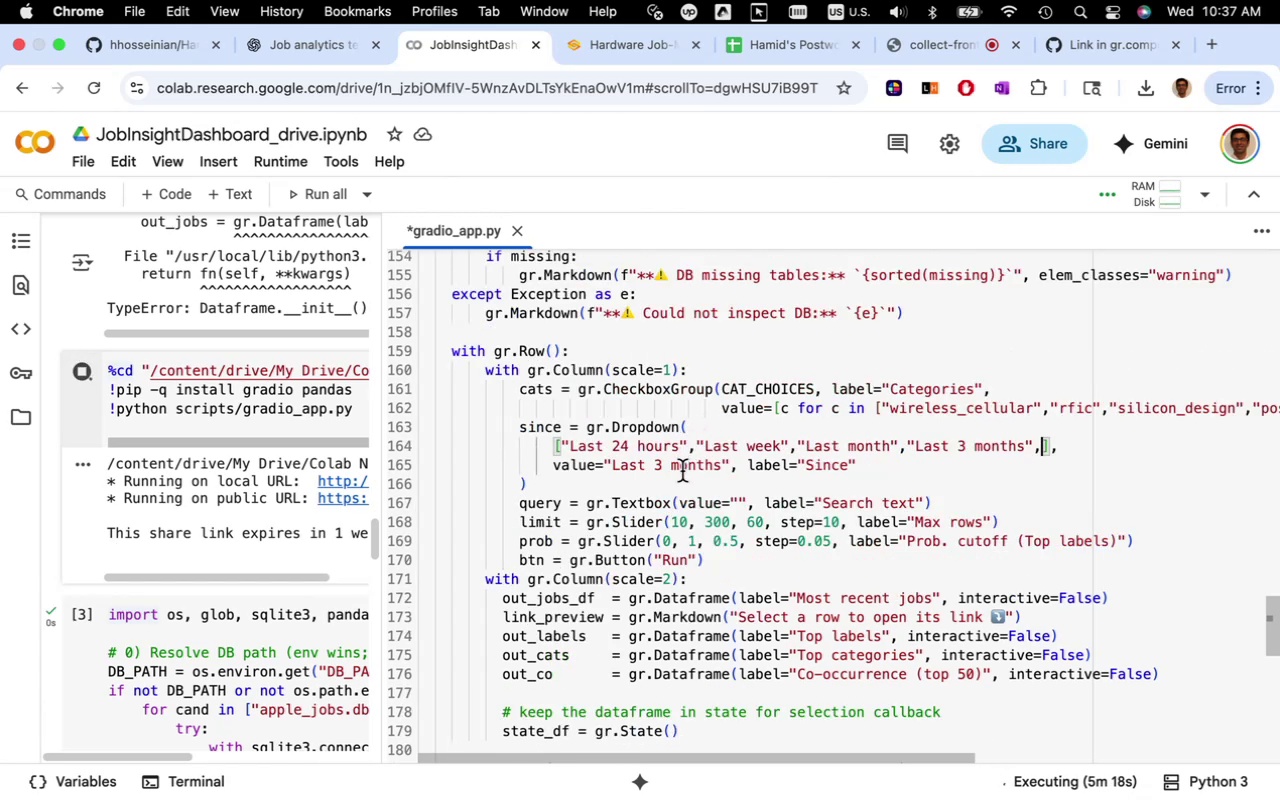 
key(Meta+Z)
 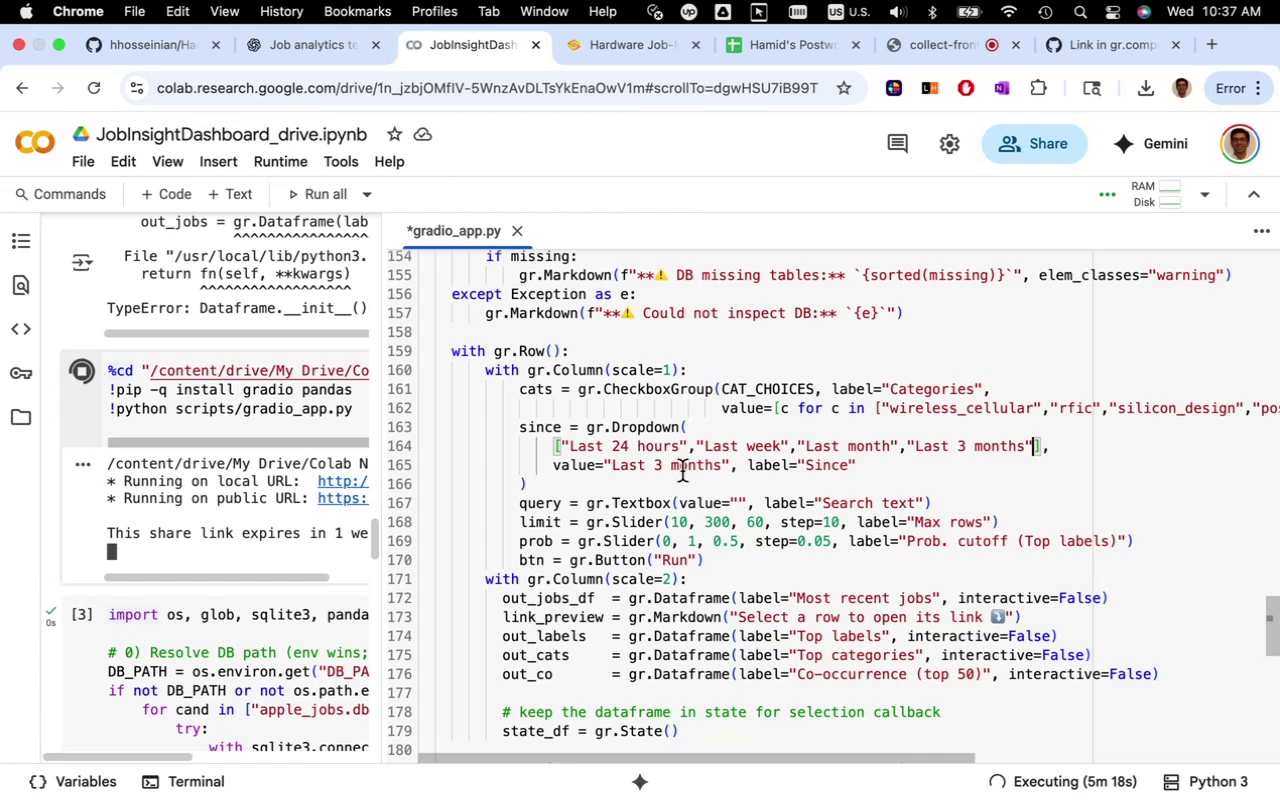 
key(Meta+Z)
 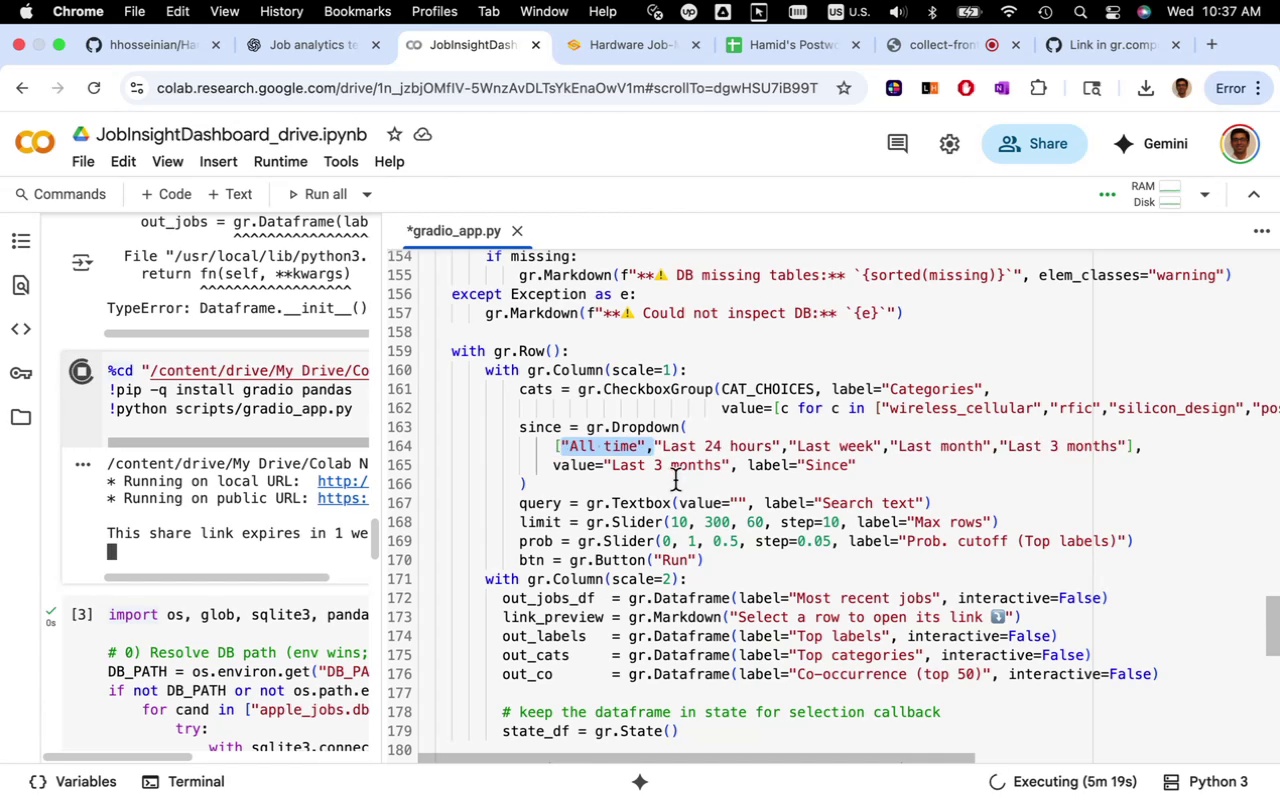 
left_click([675, 481])
 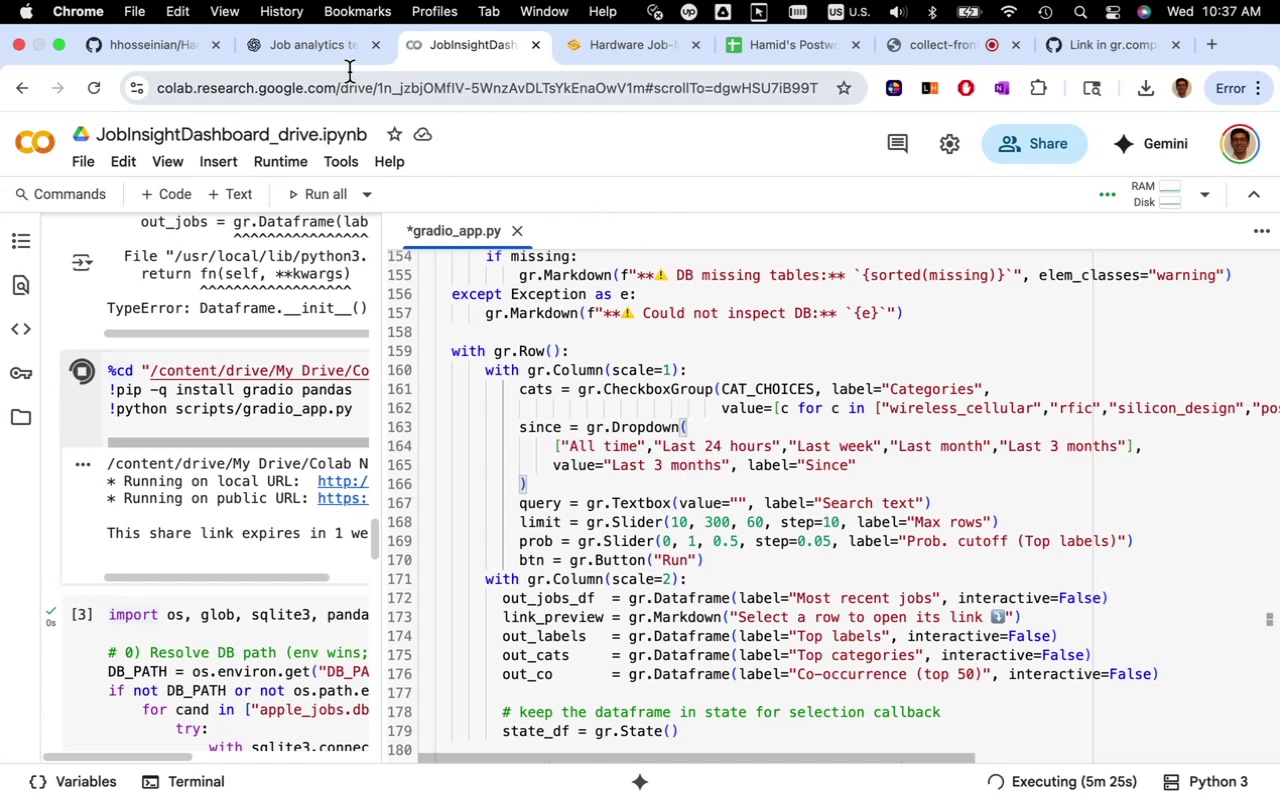 
wait(7.27)
 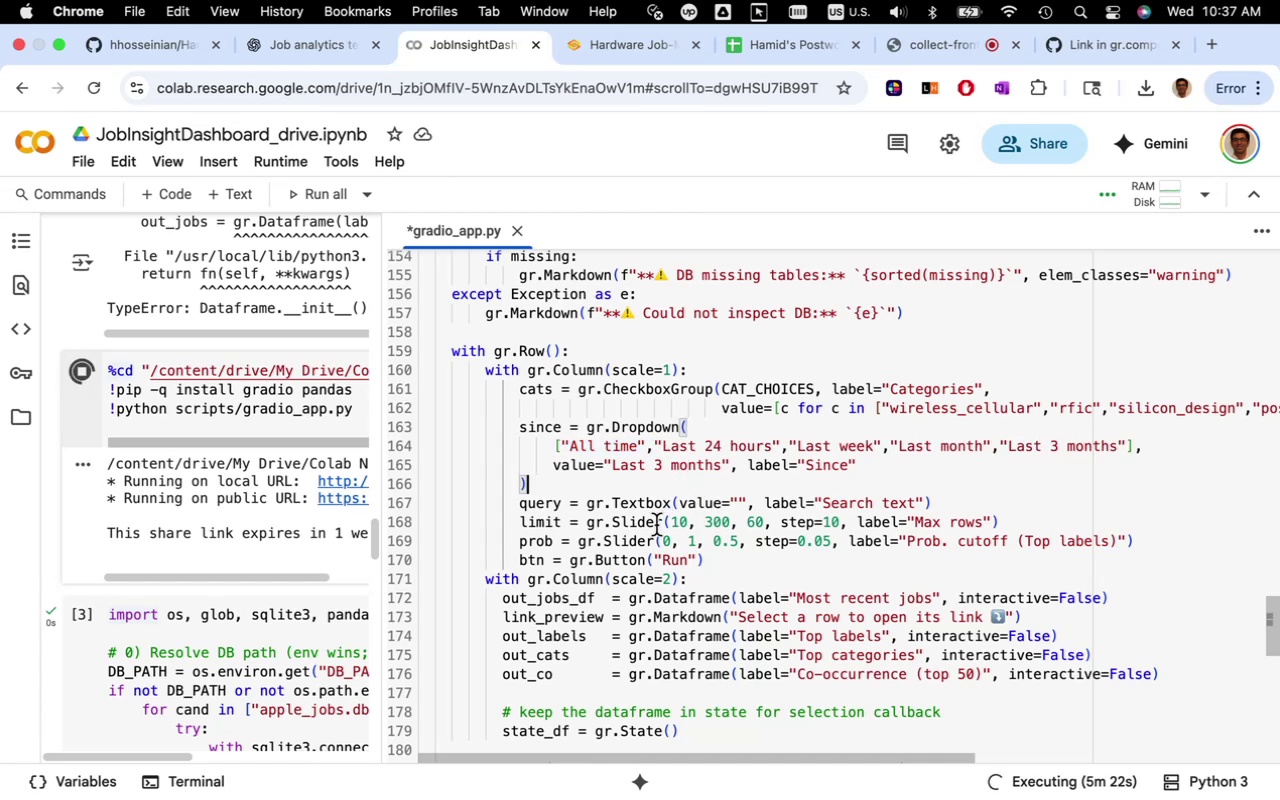 
left_click([348, 47])
 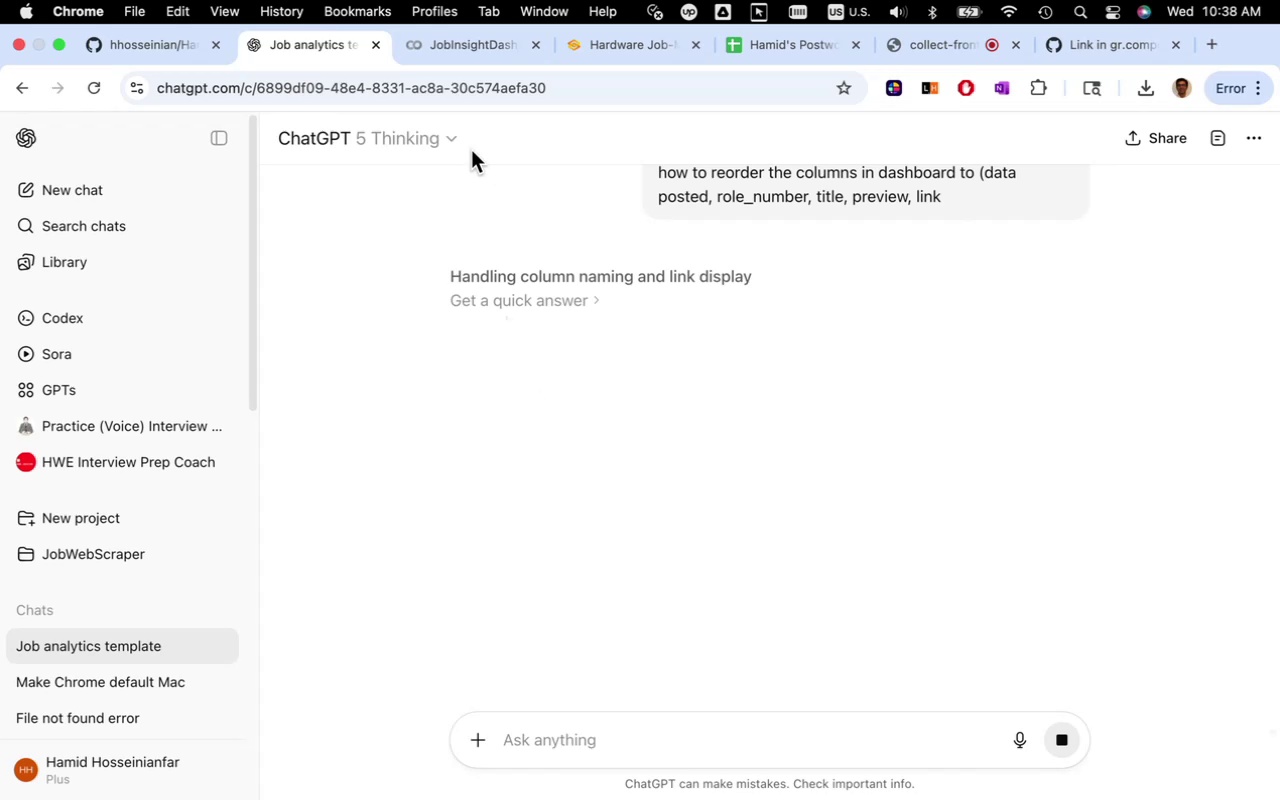 
left_click([489, 51])
 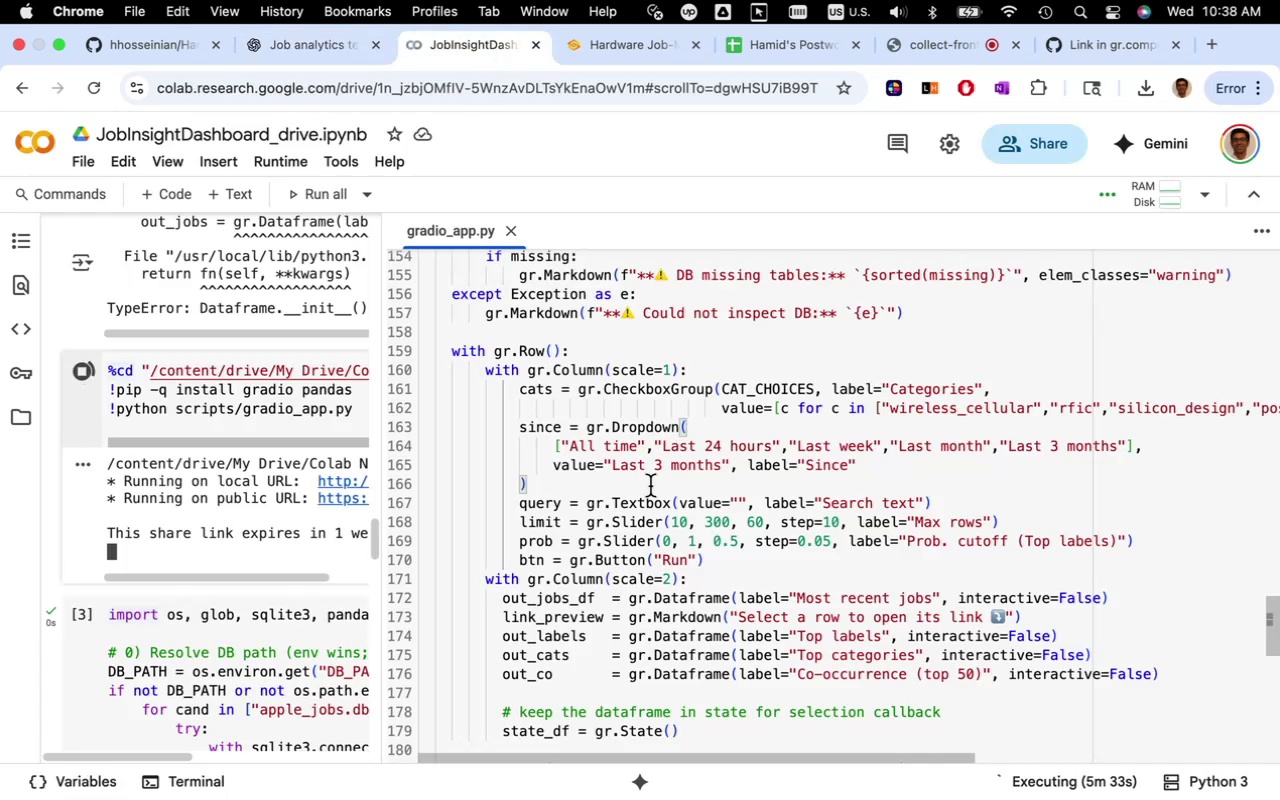 
scroll: coordinate [649, 485], scroll_direction: down, amount: 3.0
 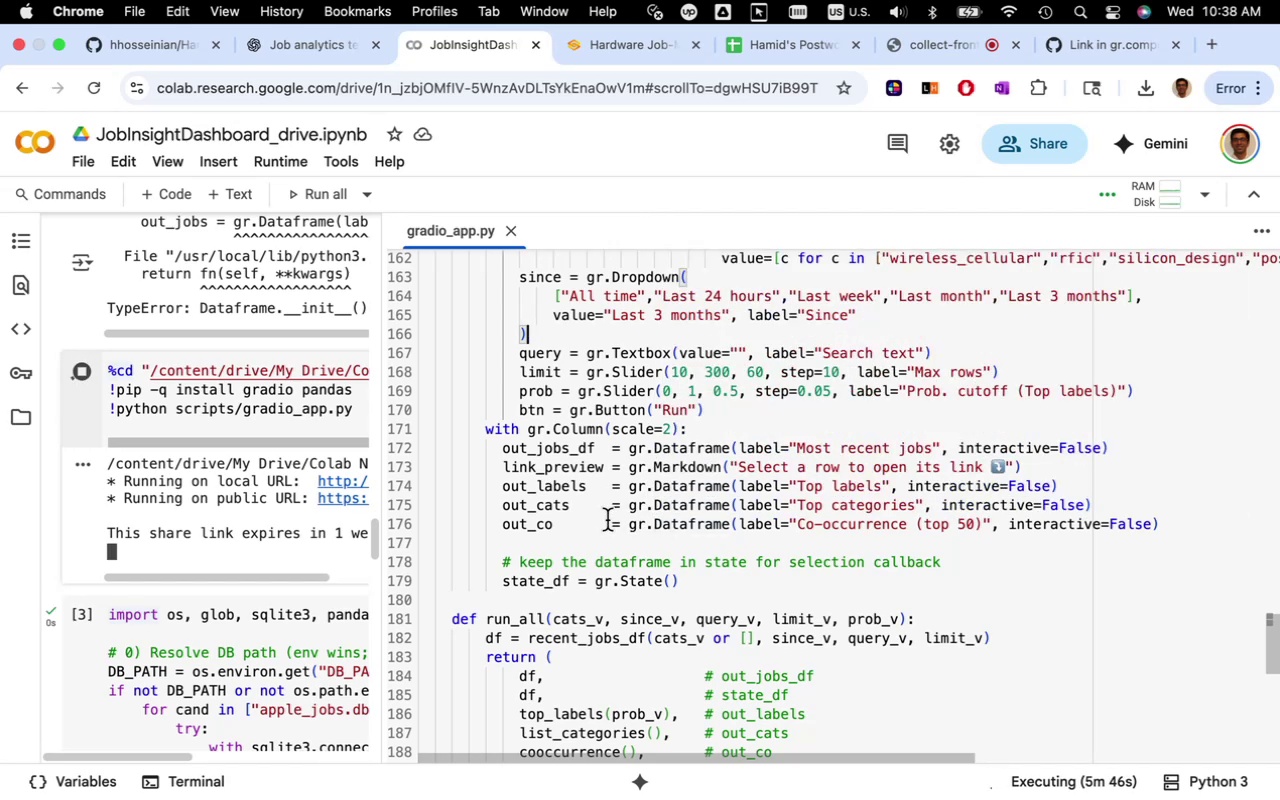 
wait(16.0)
 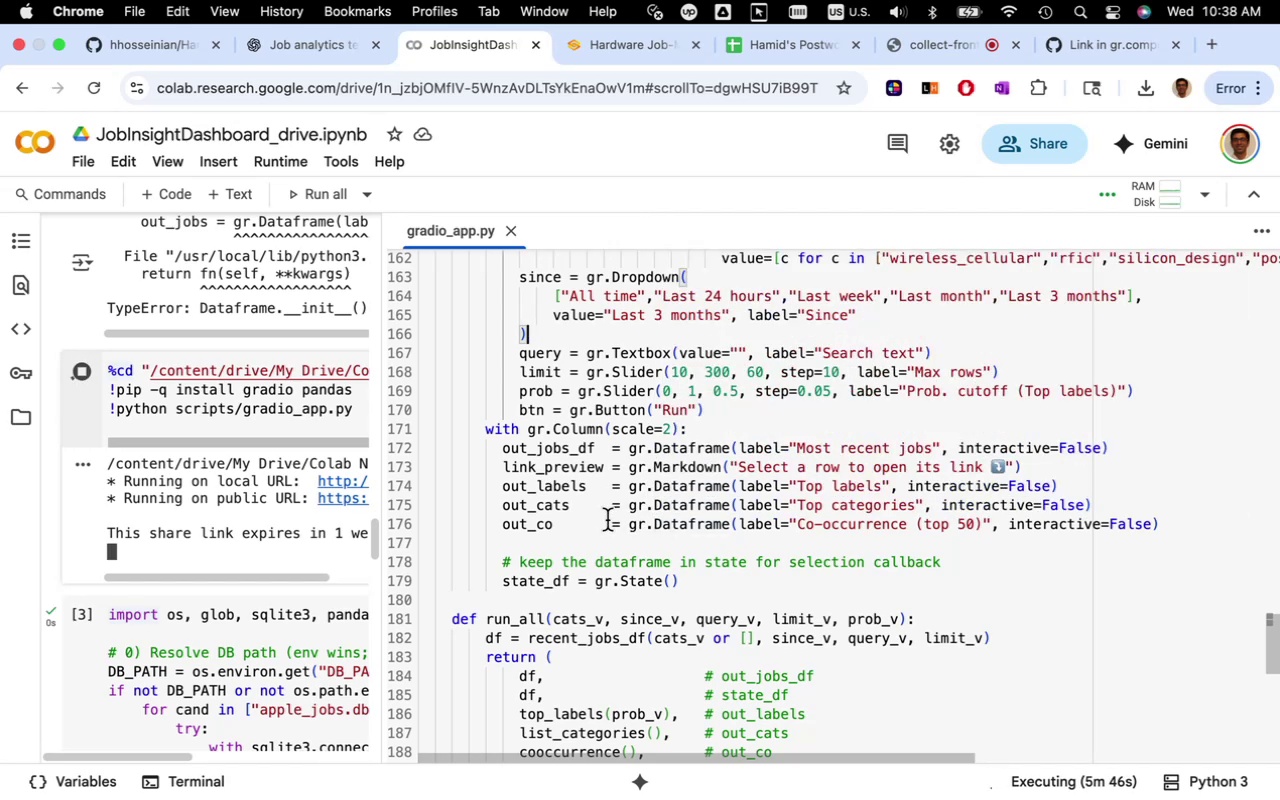 
scroll: coordinate [619, 531], scroll_direction: down, amount: 8.0
 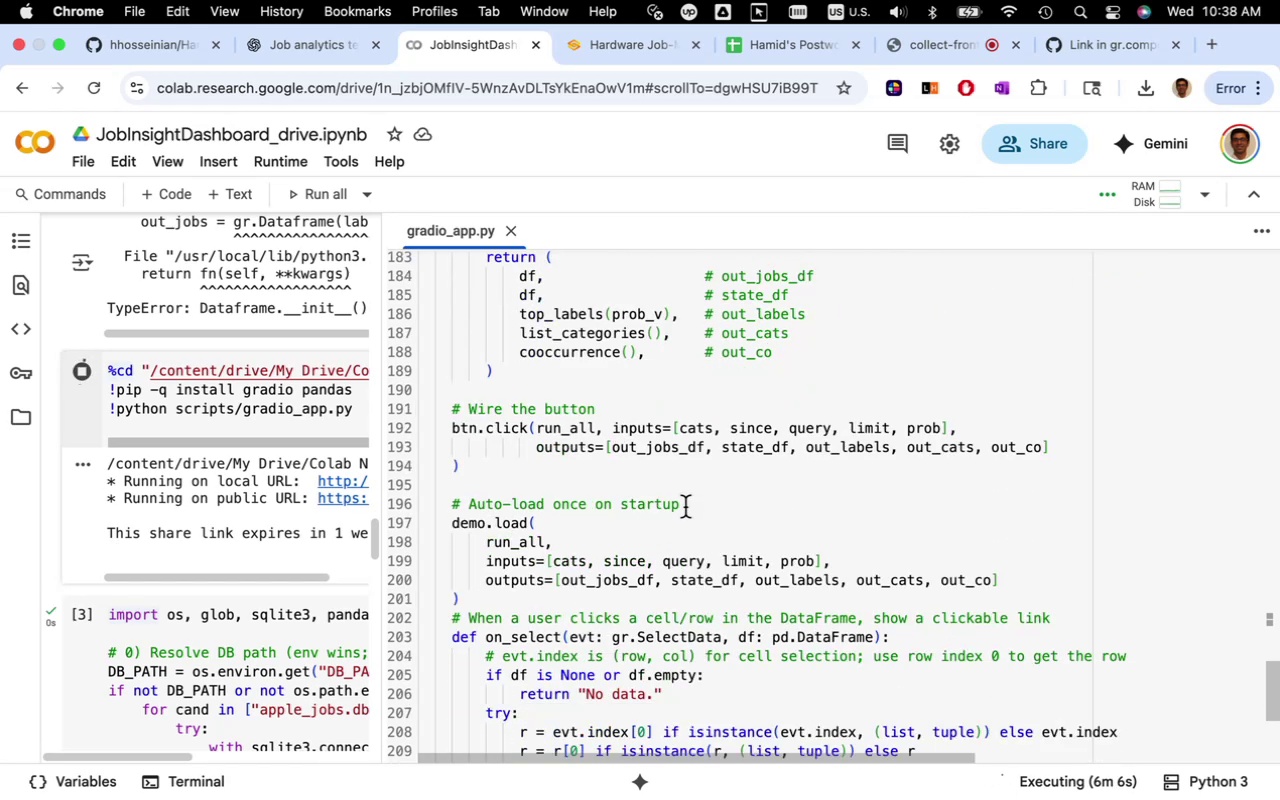 
wait(6.19)
 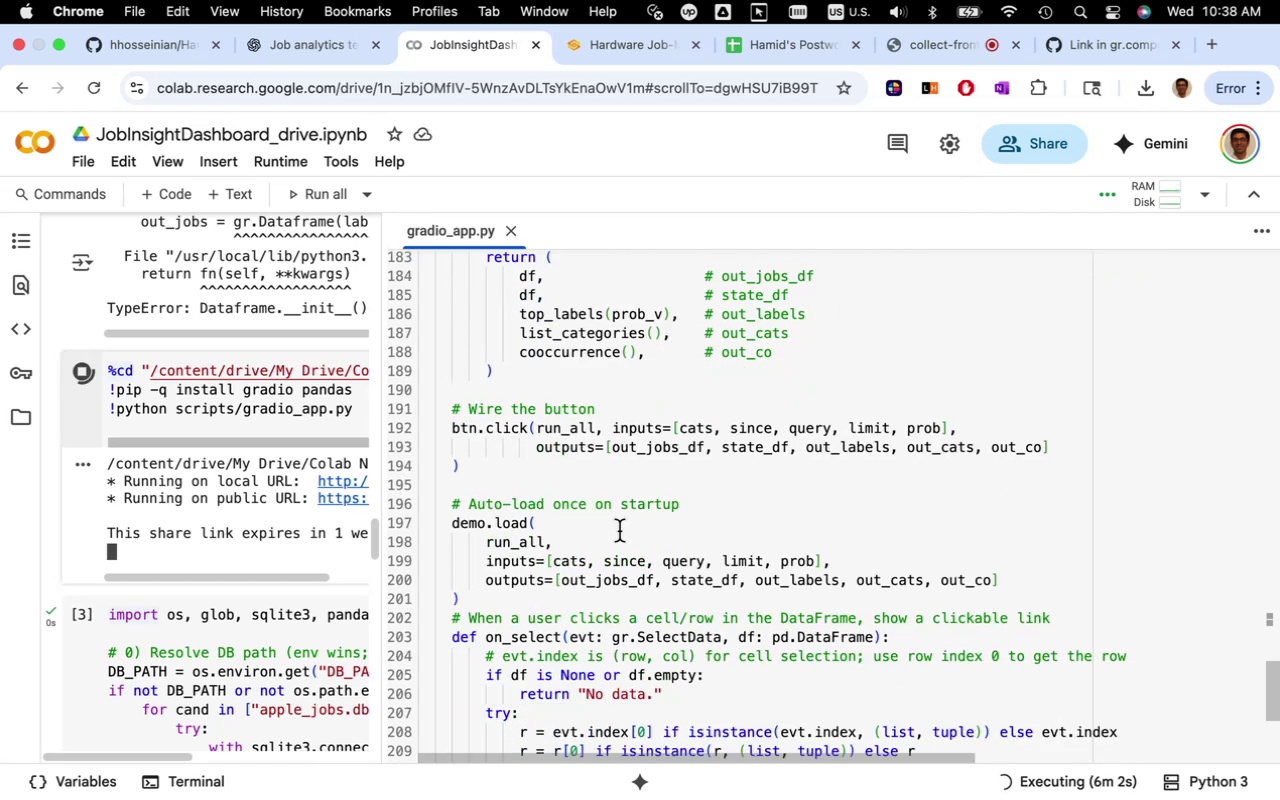 
scroll: coordinate [684, 507], scroll_direction: down, amount: 1.0
 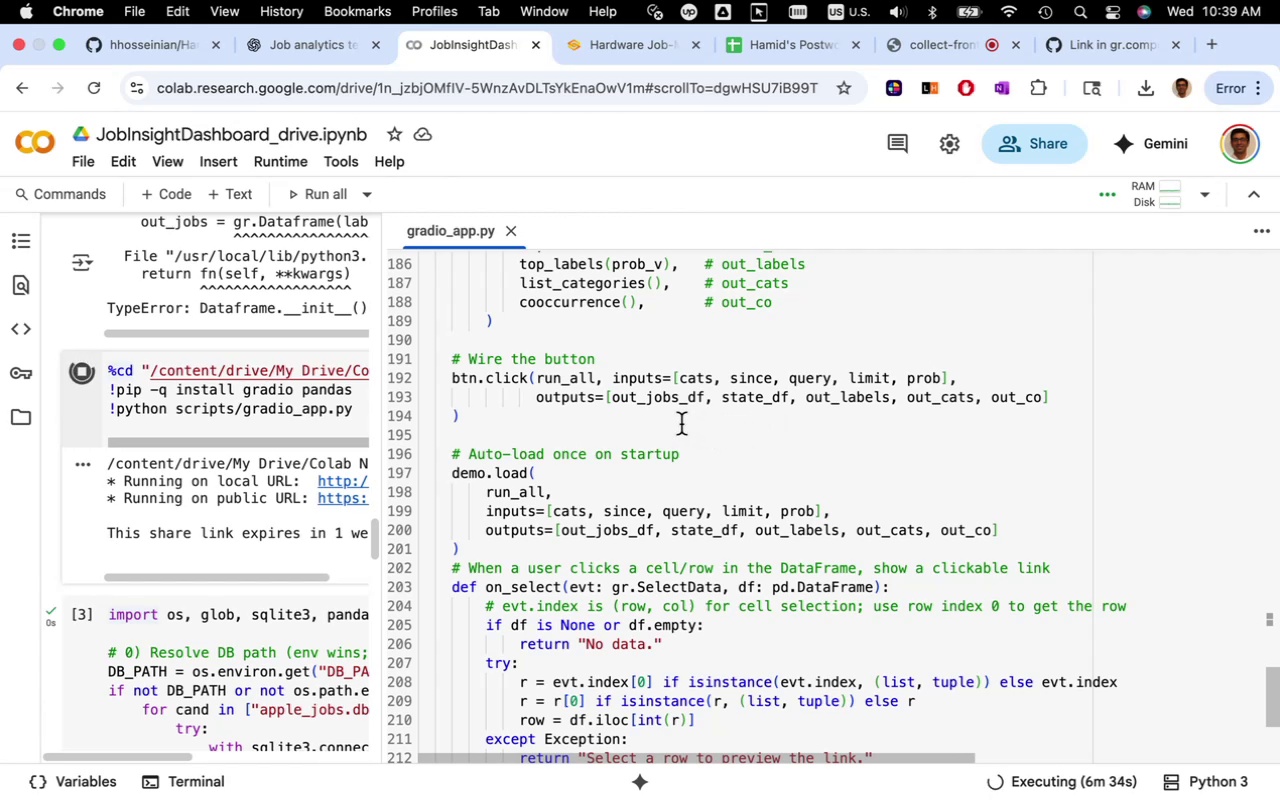 
wait(32.18)
 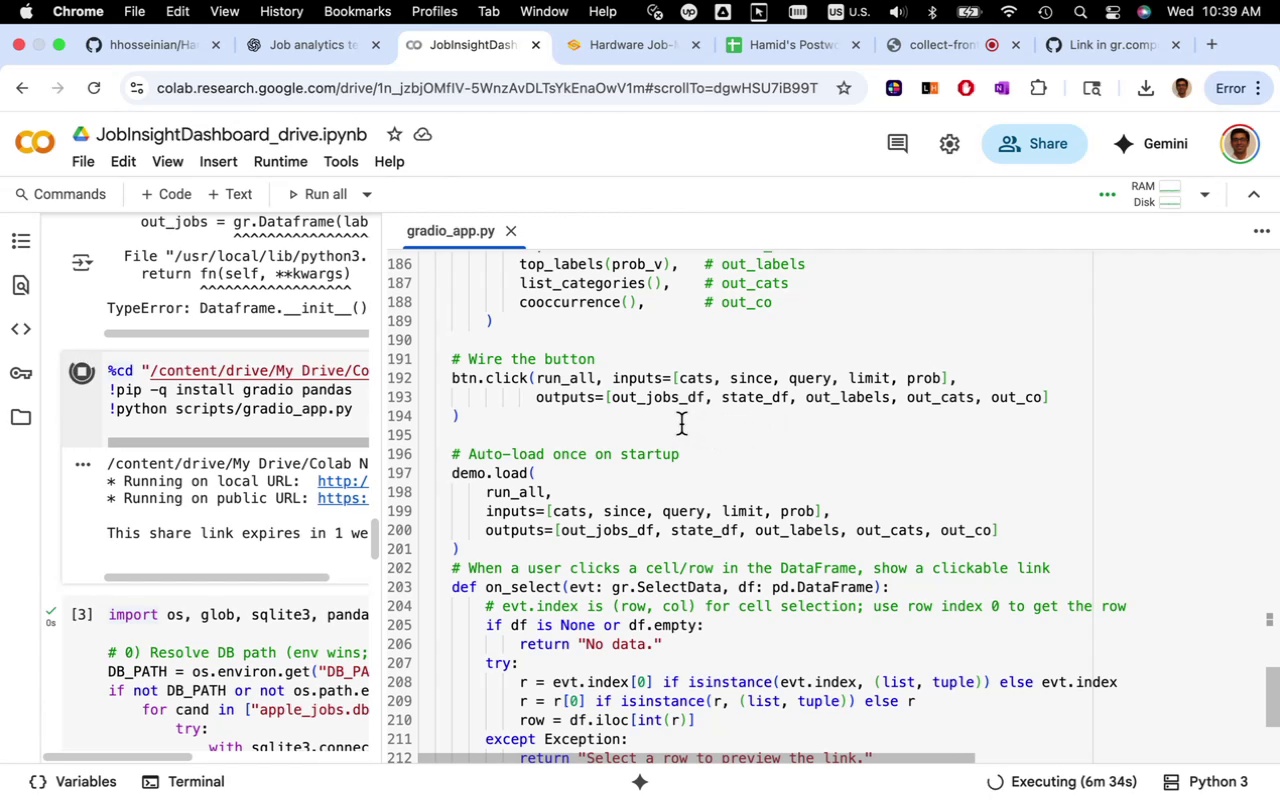 
left_click([622, 52])
 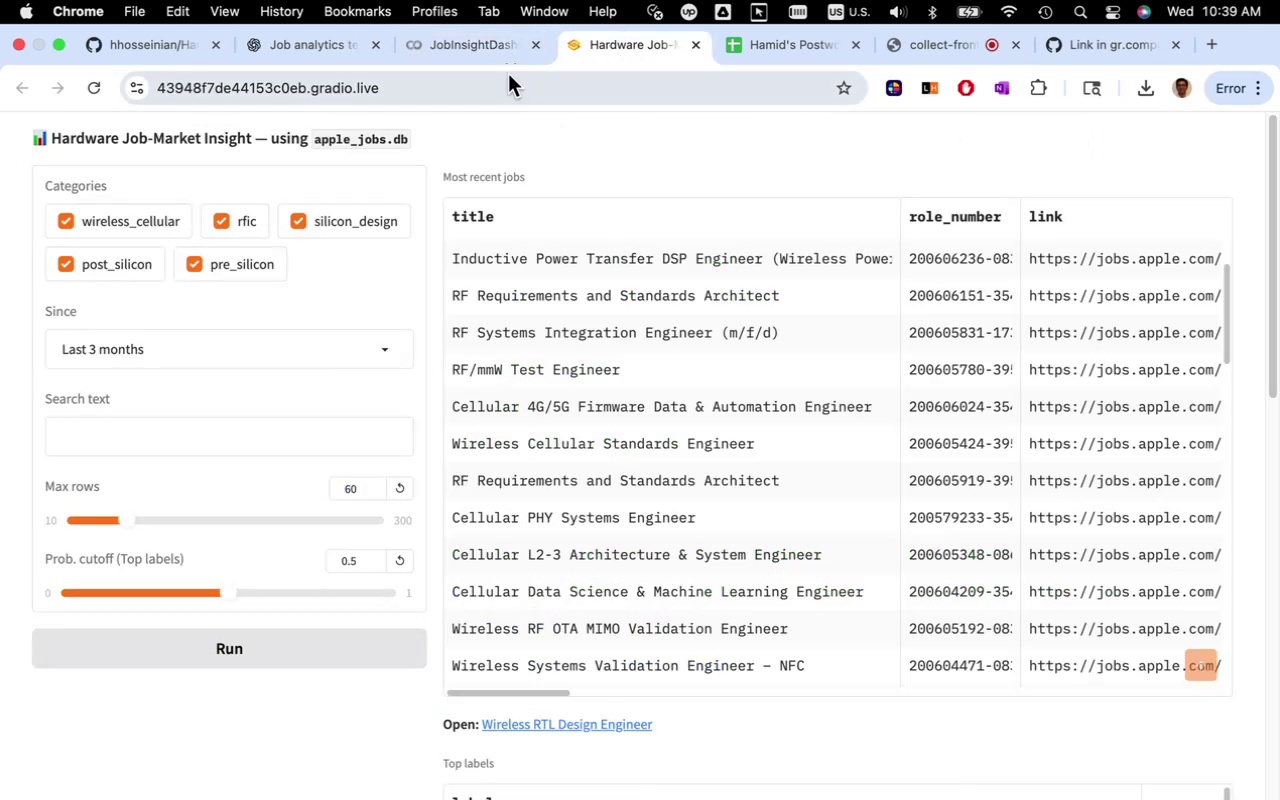 
left_click([491, 47])
 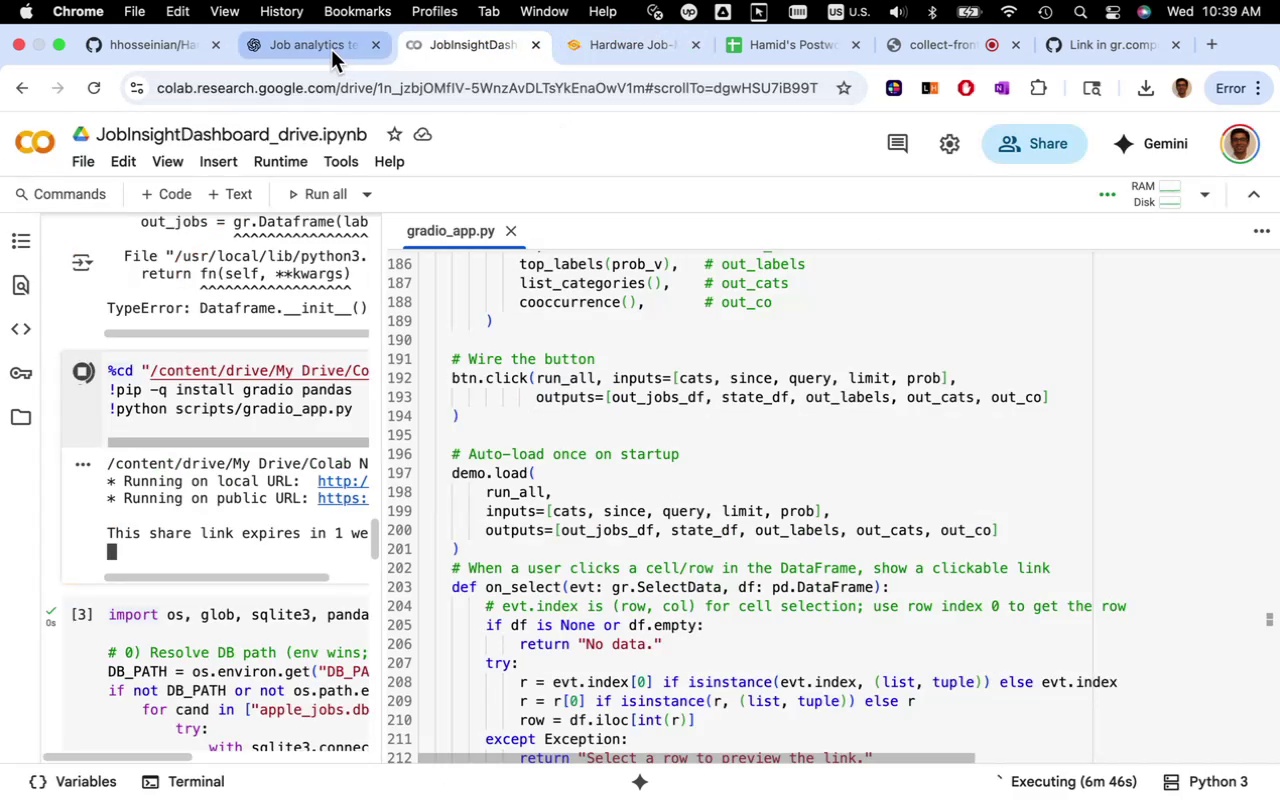 
left_click([331, 50])
 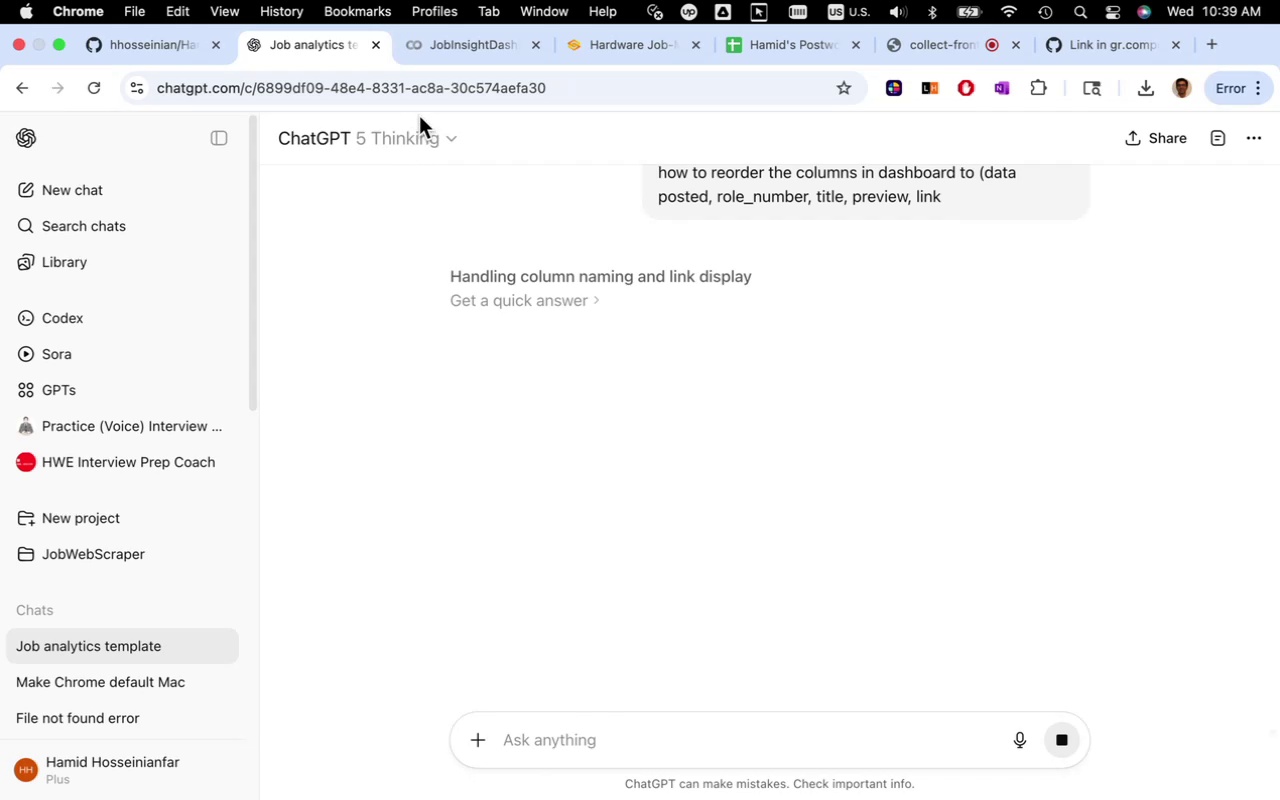 
mouse_move([464, 81])
 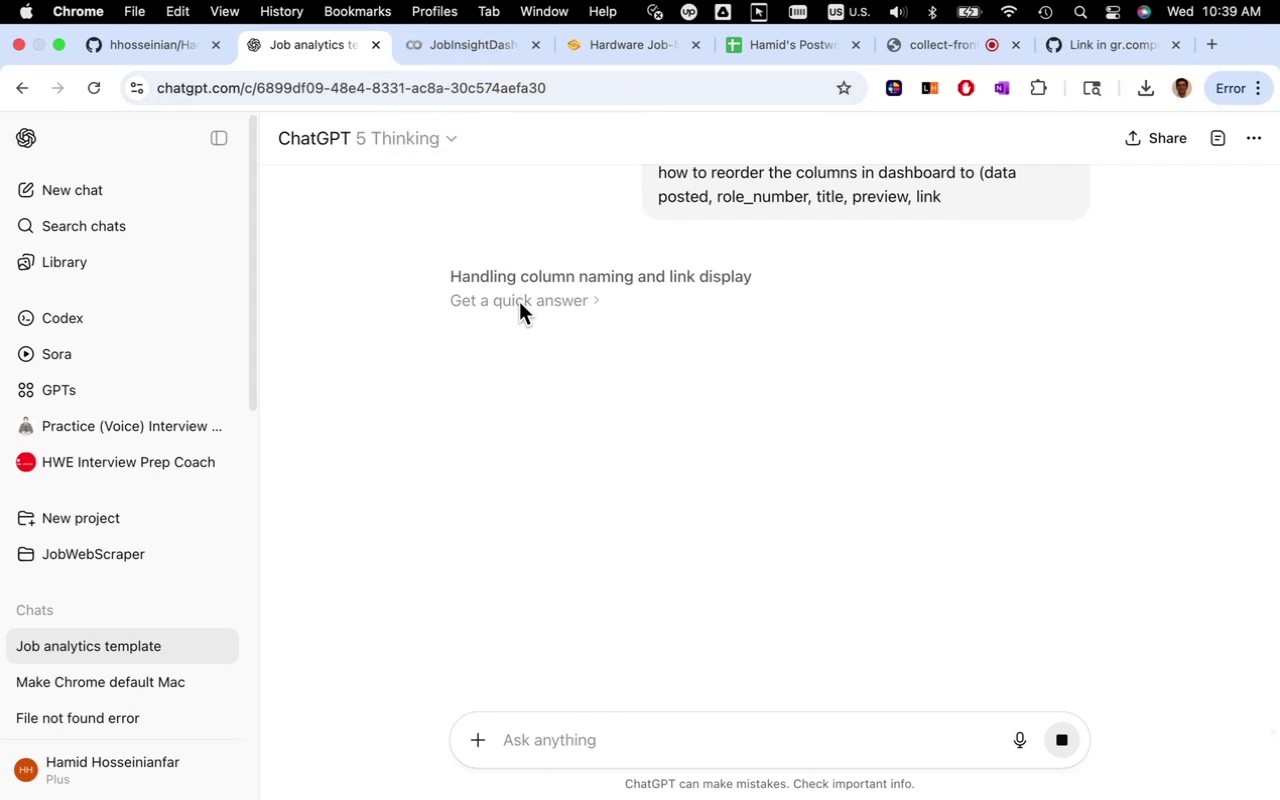 
left_click([519, 302])
 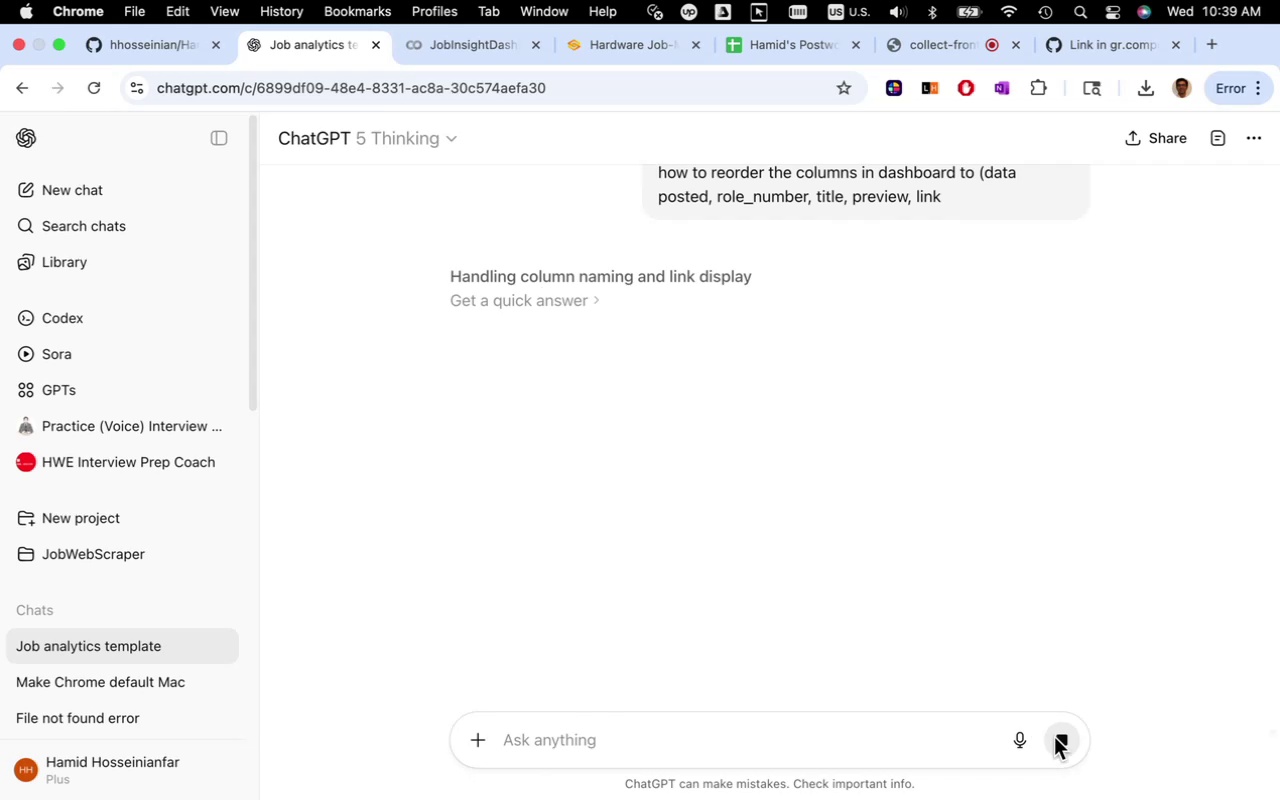 
left_click([1060, 739])
 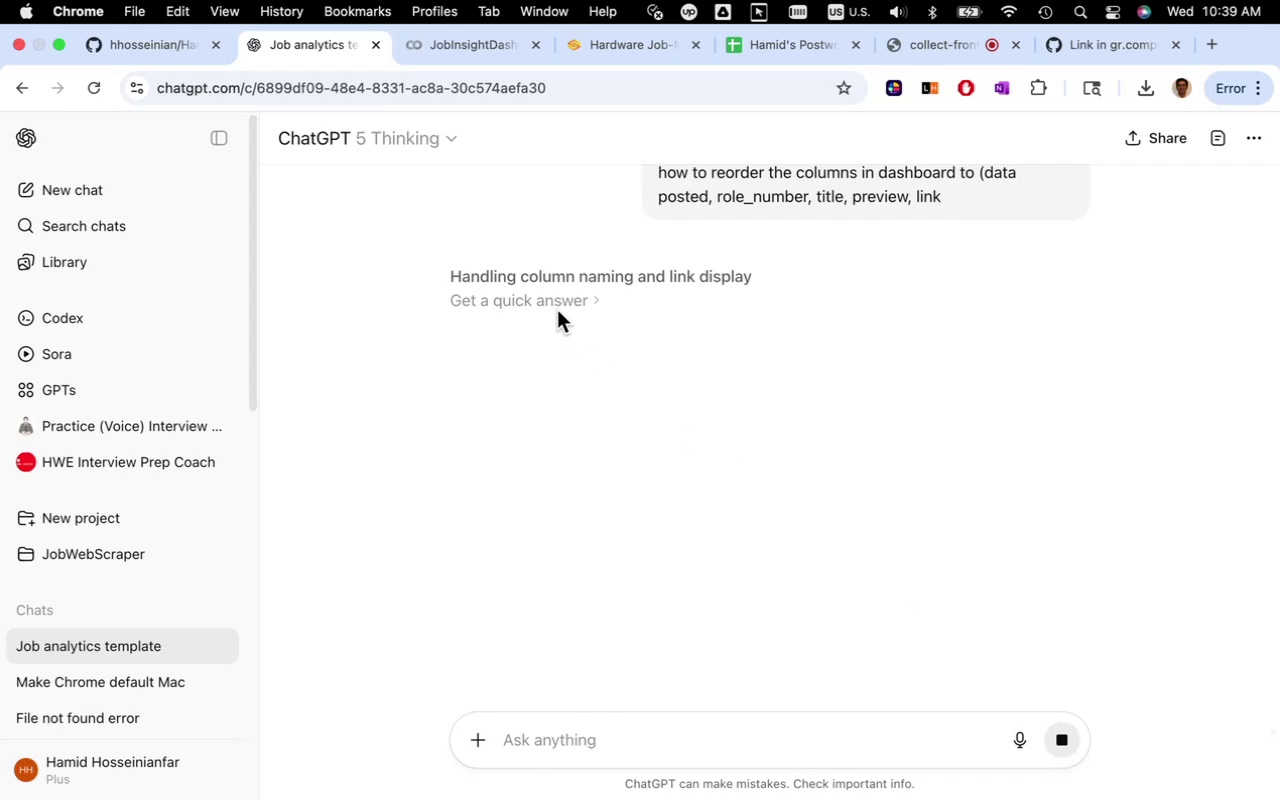 
left_click([555, 304])
 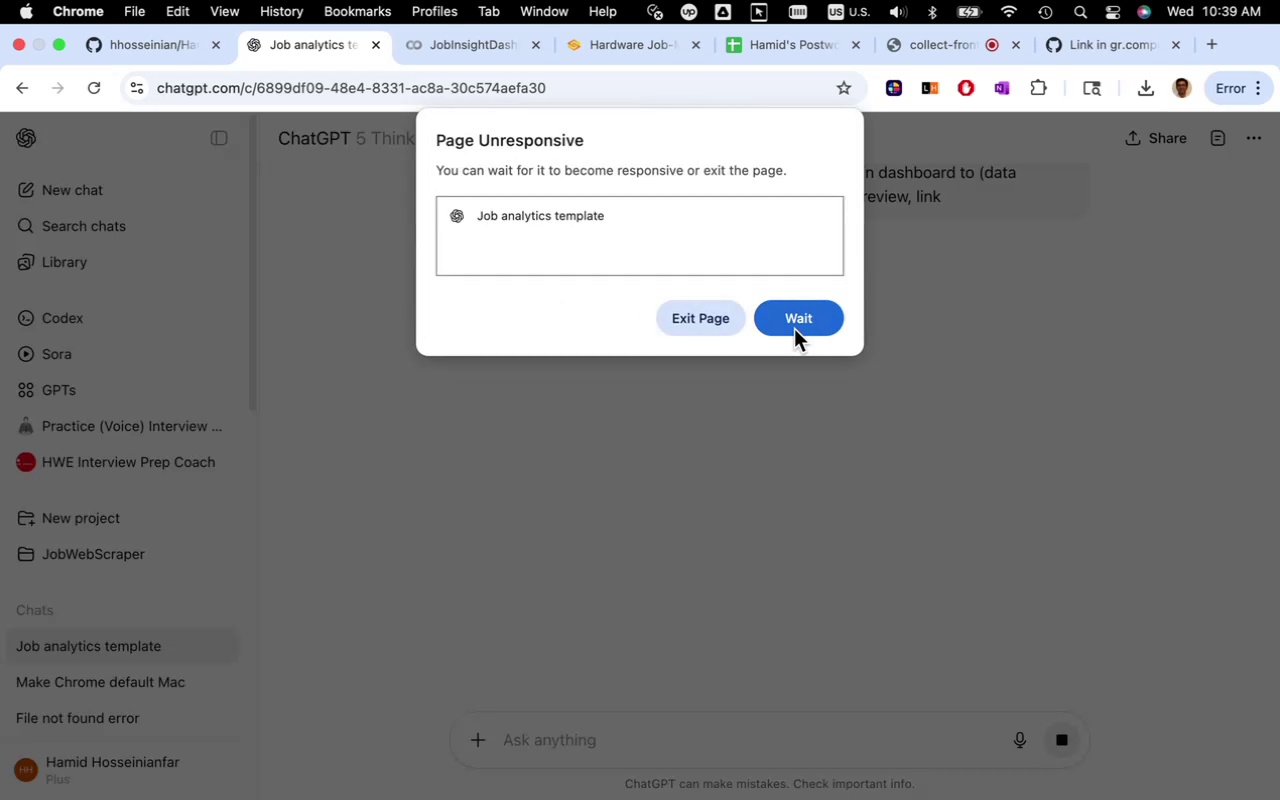 
left_click([794, 326])
 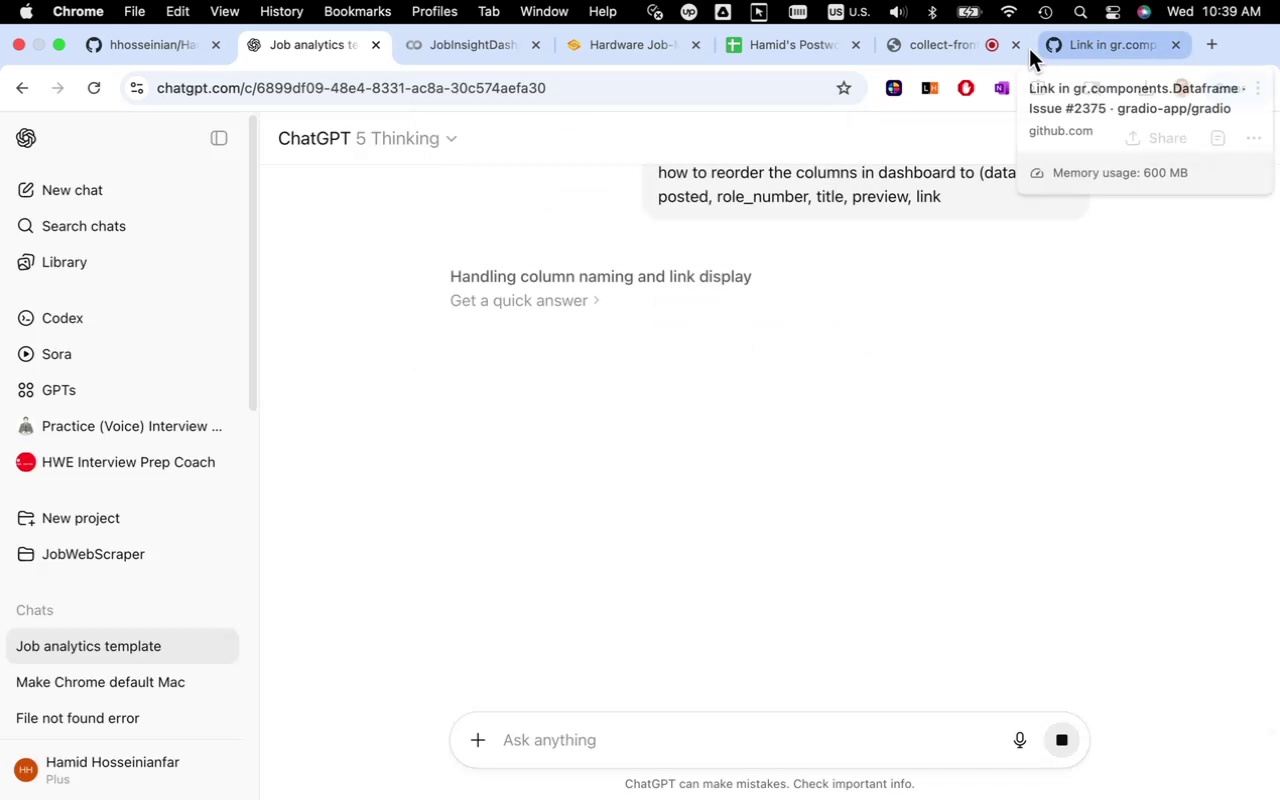 
wait(5.15)
 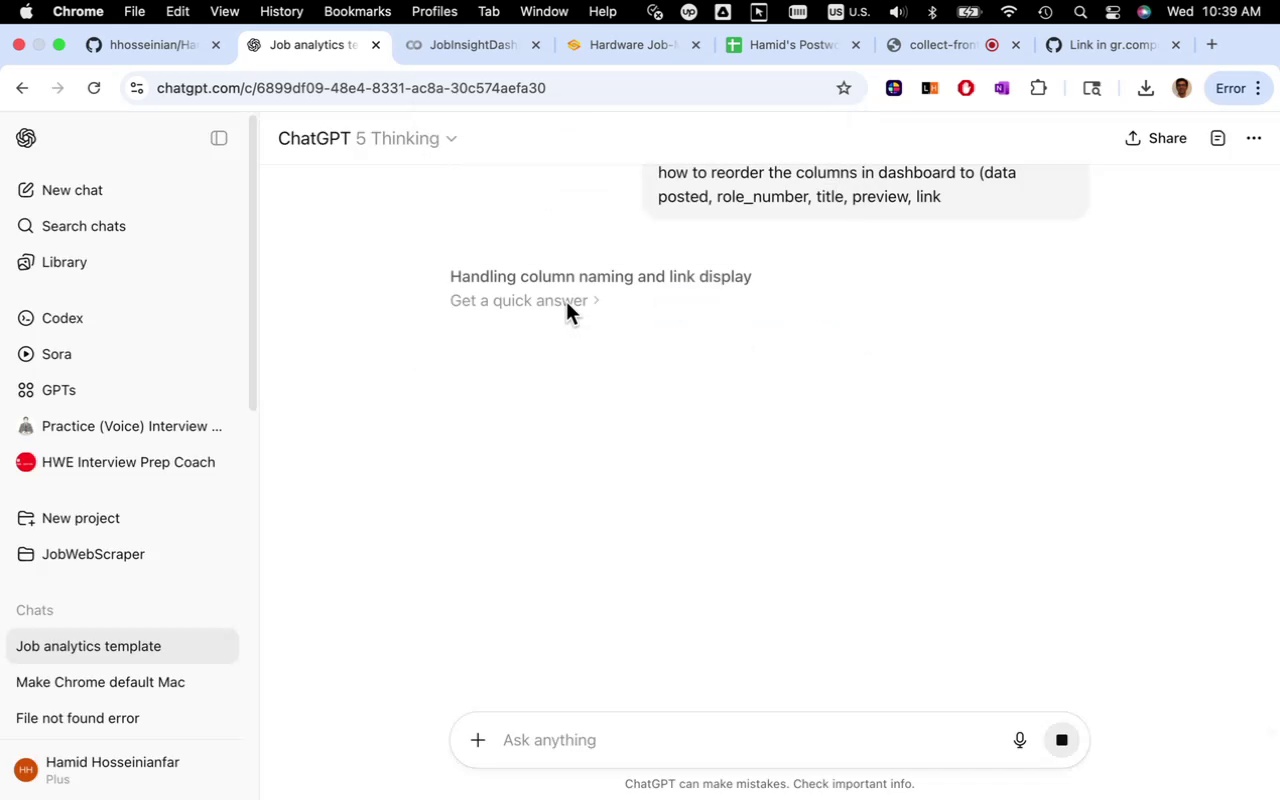 
left_click([949, 43])
 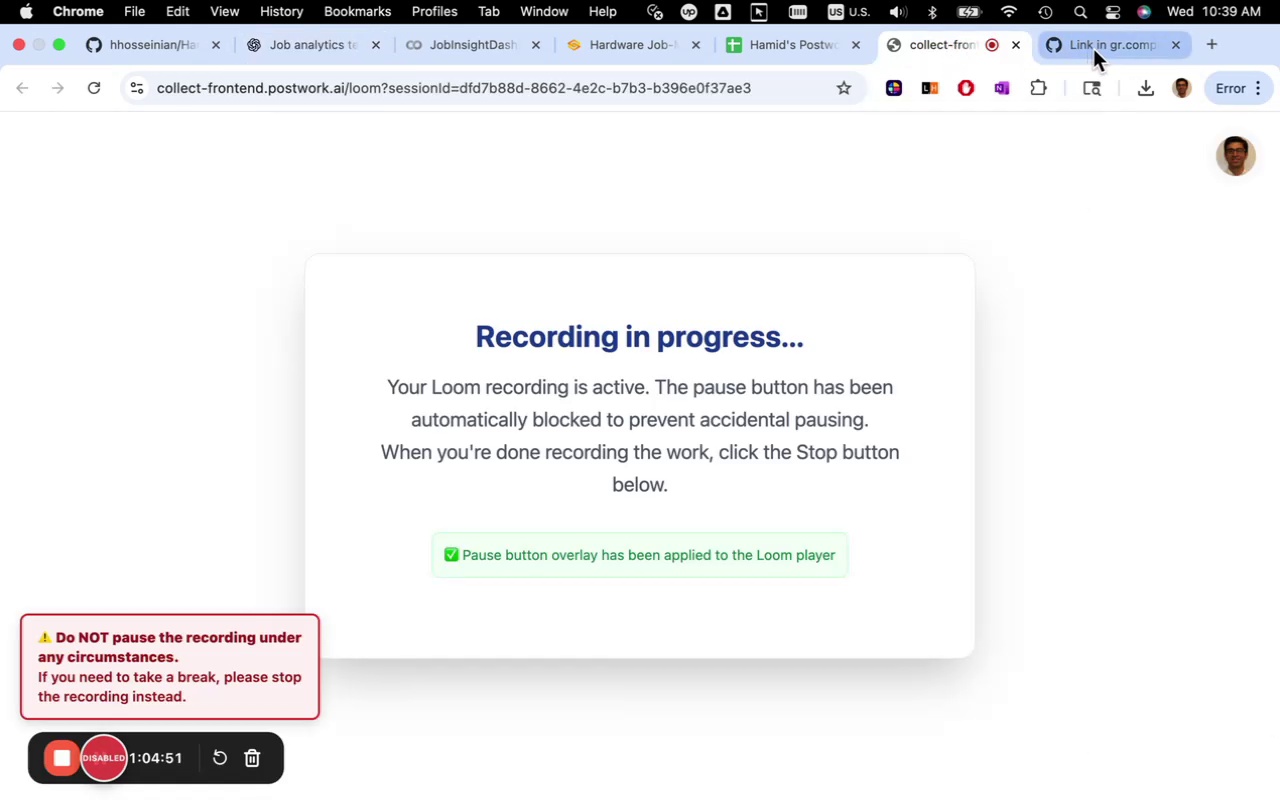 
mouse_move([1148, 41])
 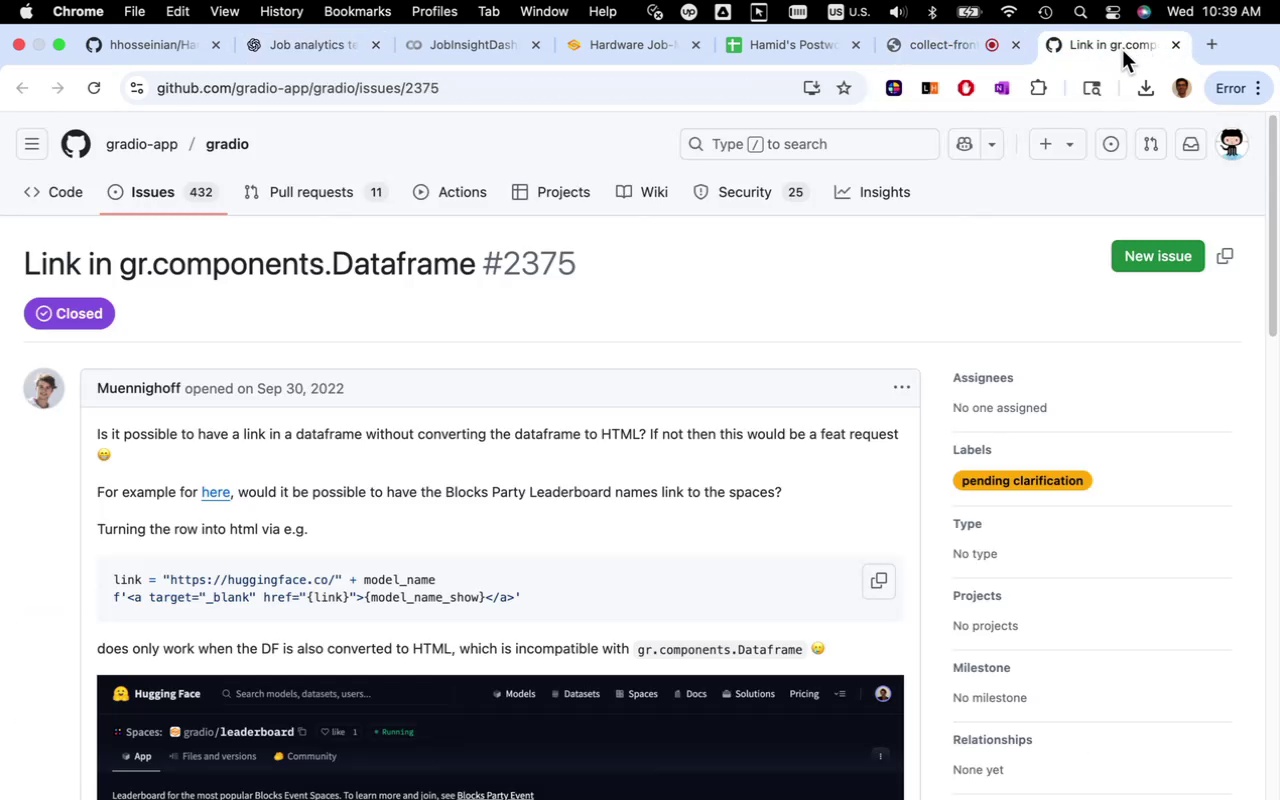 
scroll: coordinate [798, 341], scroll_direction: down, amount: 19.0
 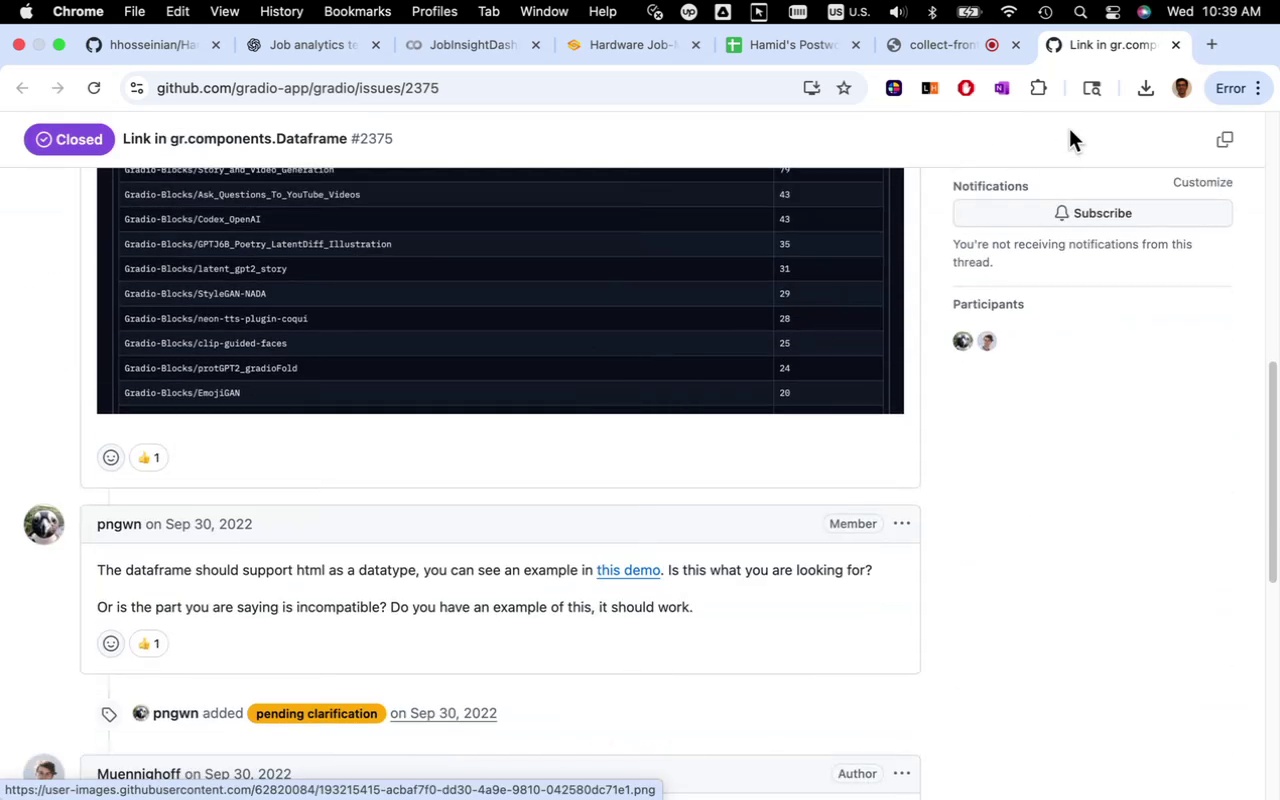 
mouse_move([1133, 65])
 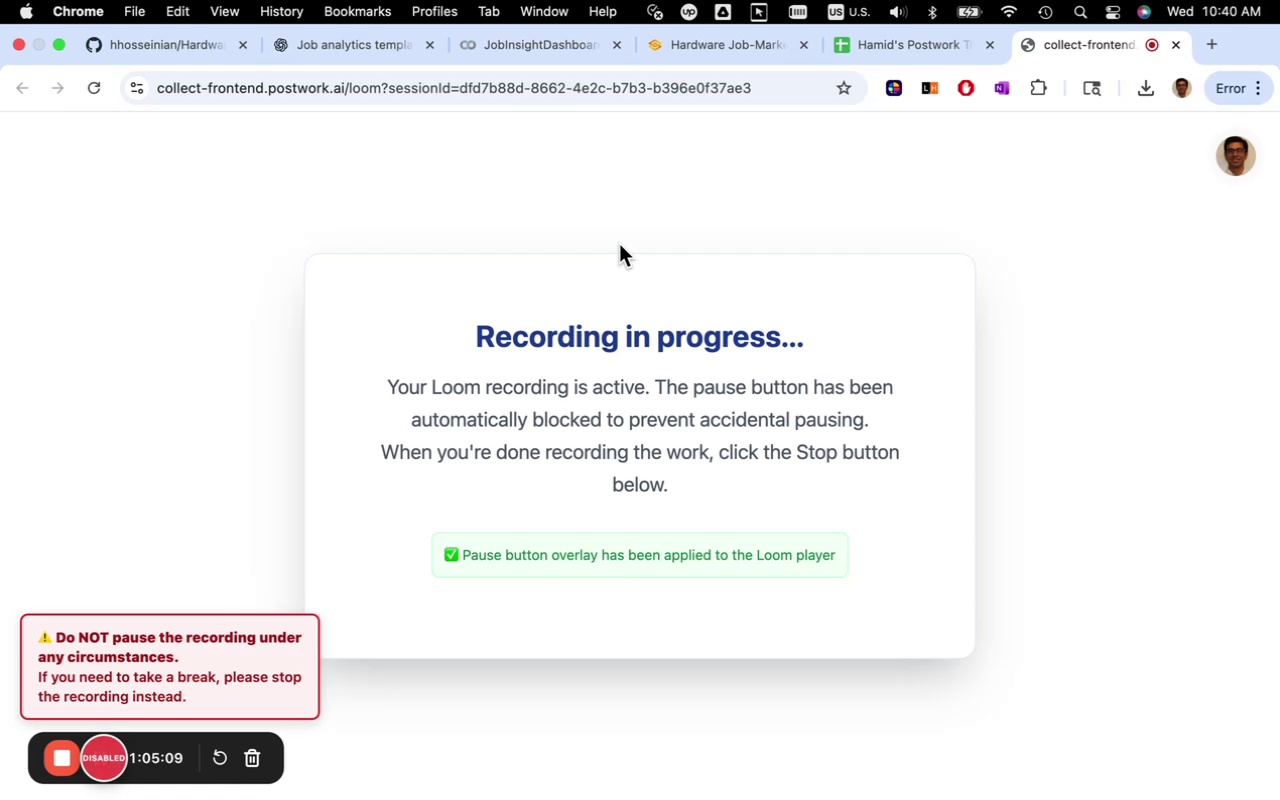 
wait(6.99)
 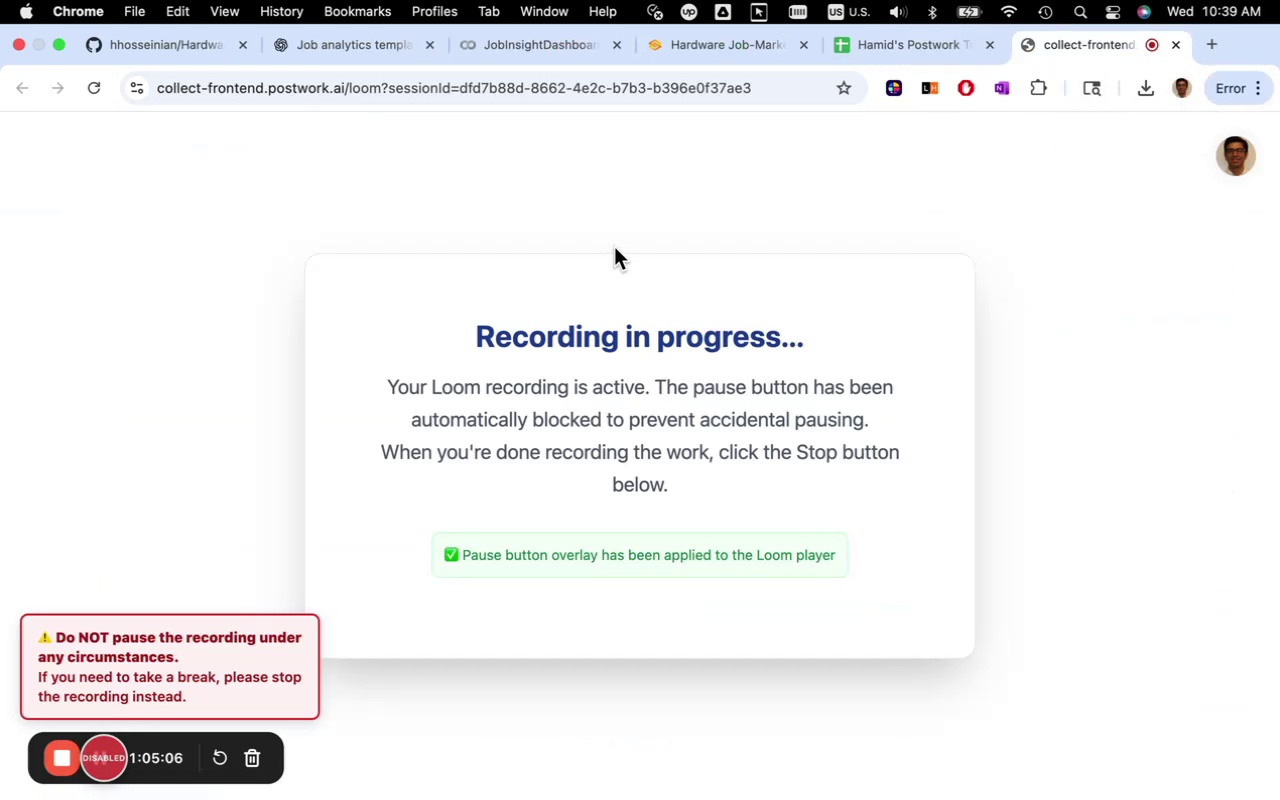 
left_click([727, 54])
 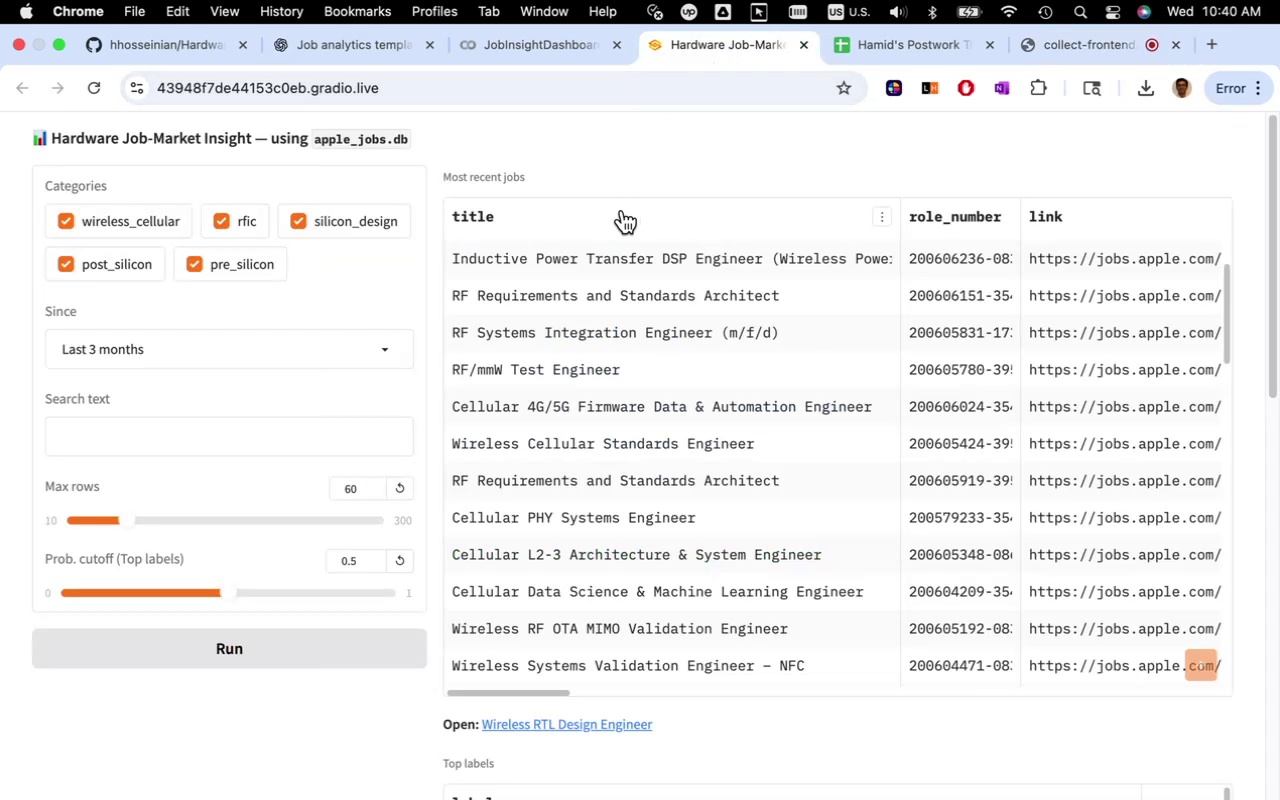 
scroll: coordinate [1244, 369], scroll_direction: down, amount: 85.0
 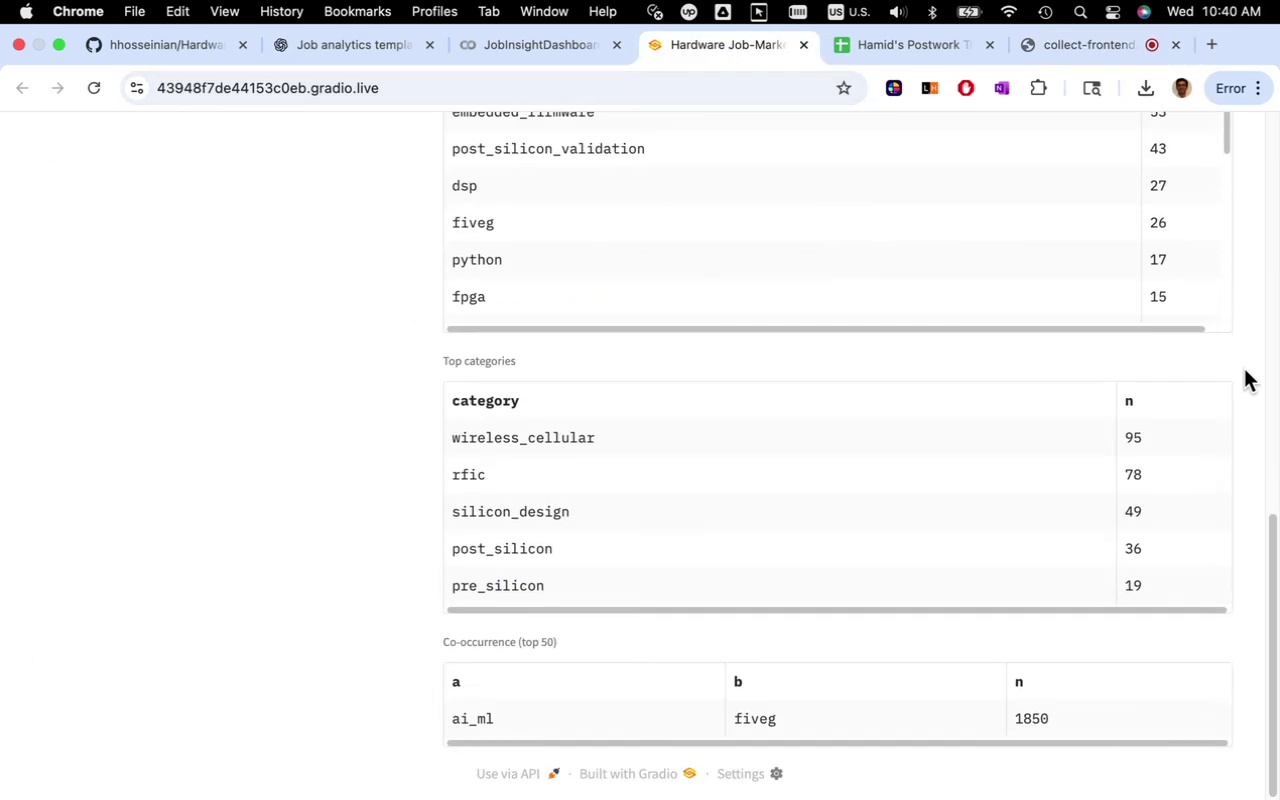 
scroll: coordinate [1244, 369], scroll_direction: up, amount: 40.0
 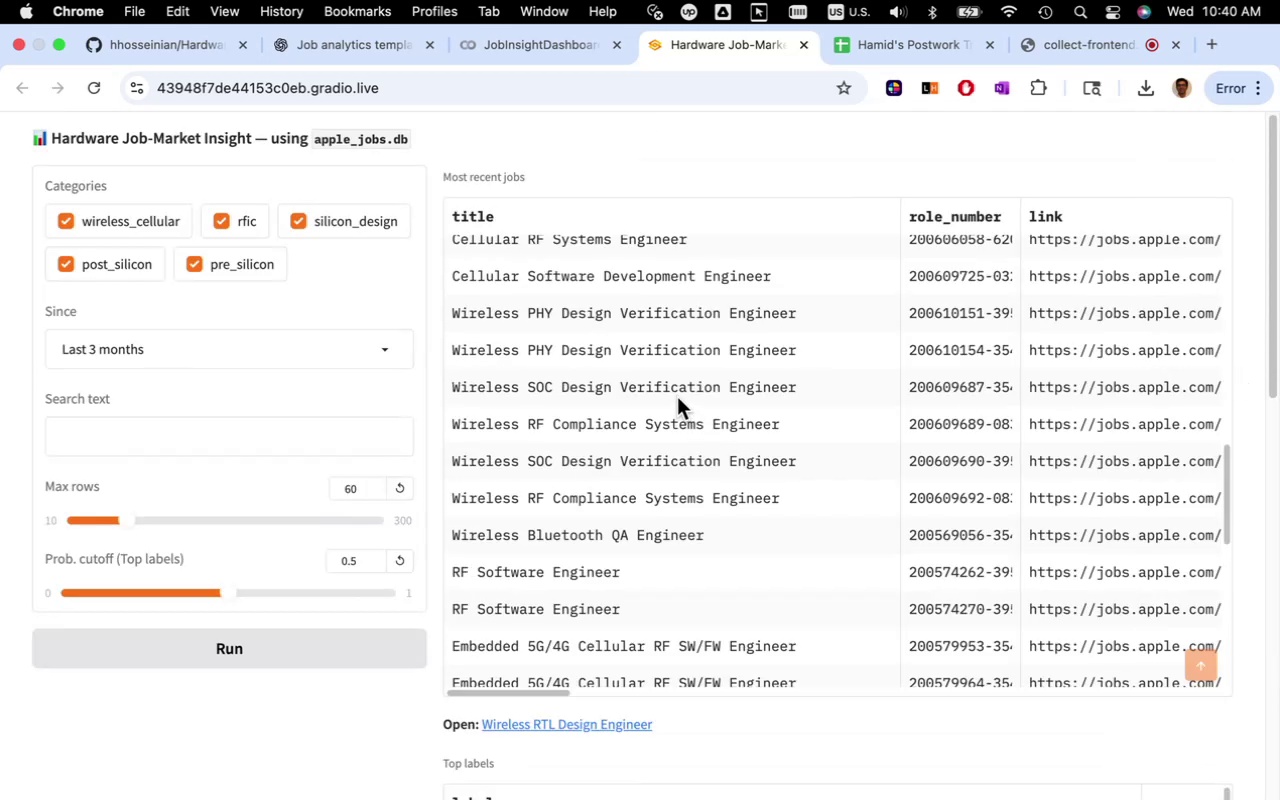 
wait(6.41)
 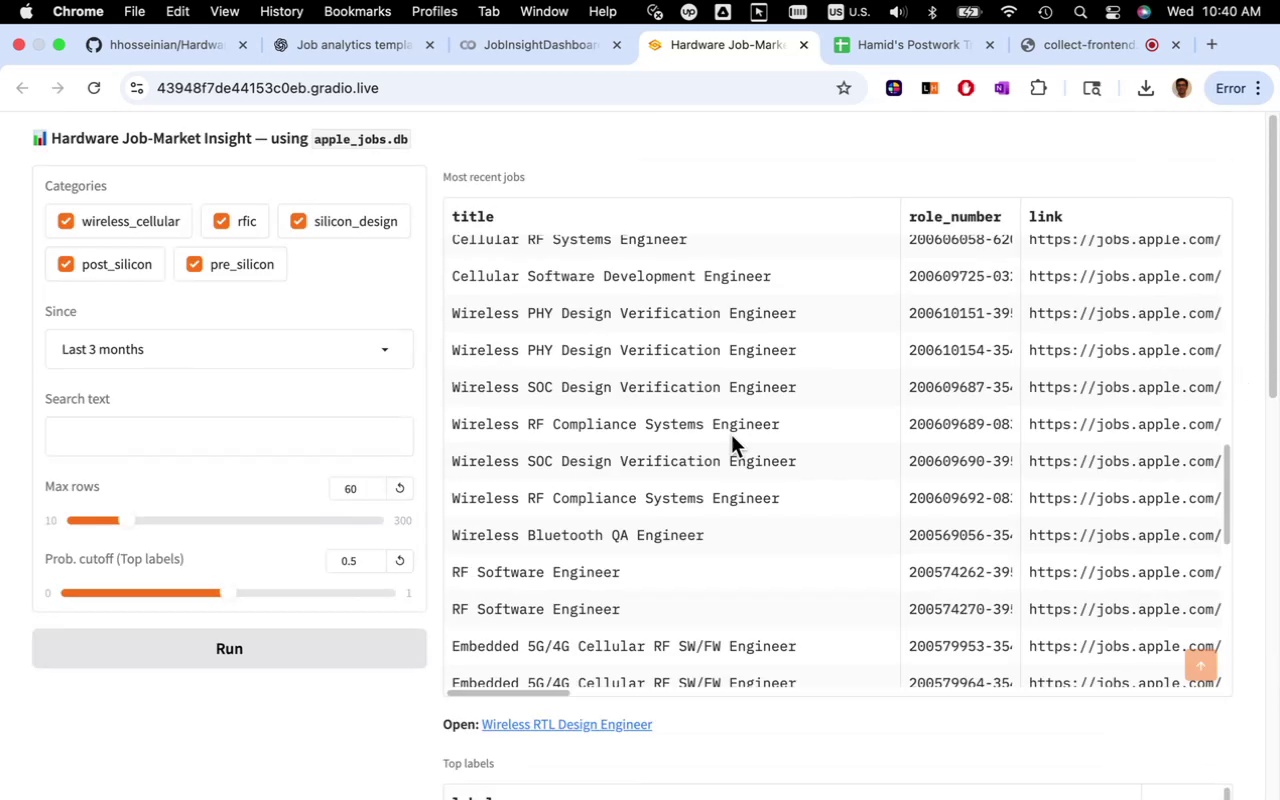 
scroll: coordinate [687, 379], scroll_direction: up, amount: 47.0
 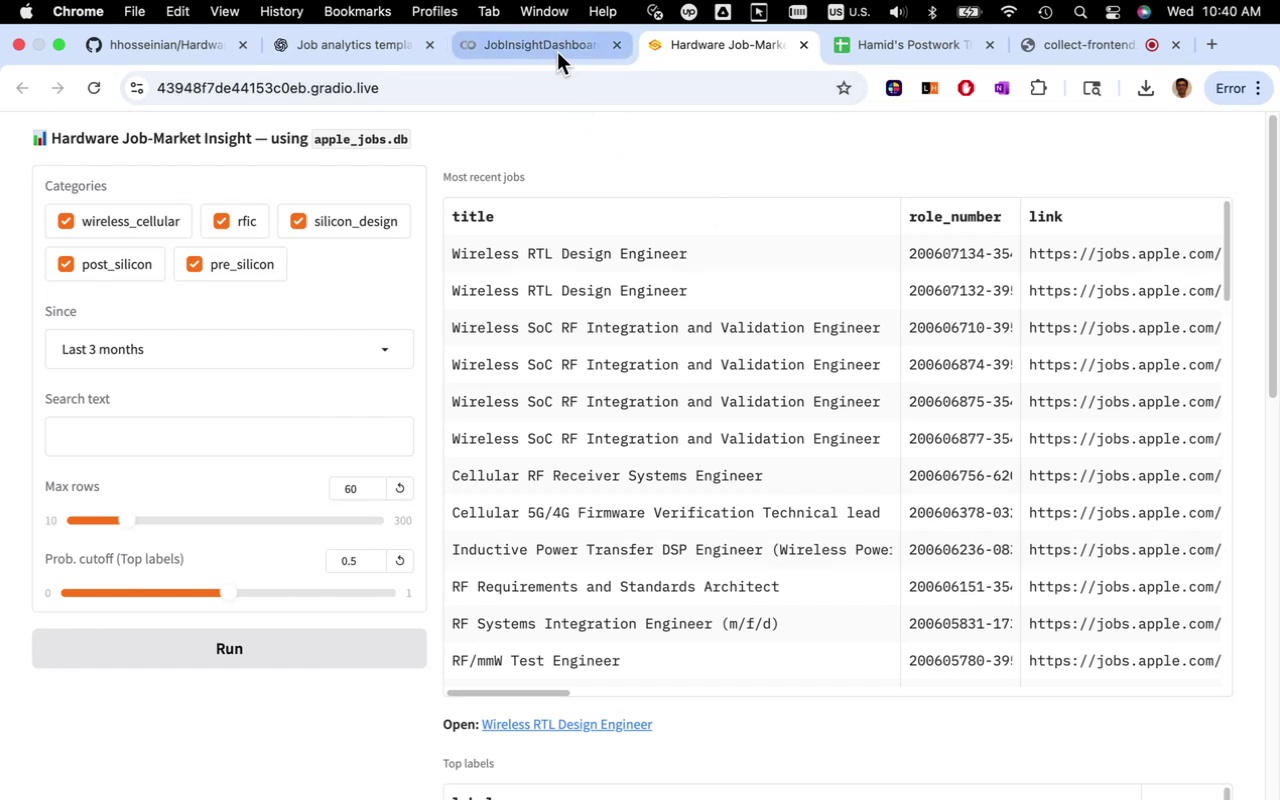 
wait(6.46)
 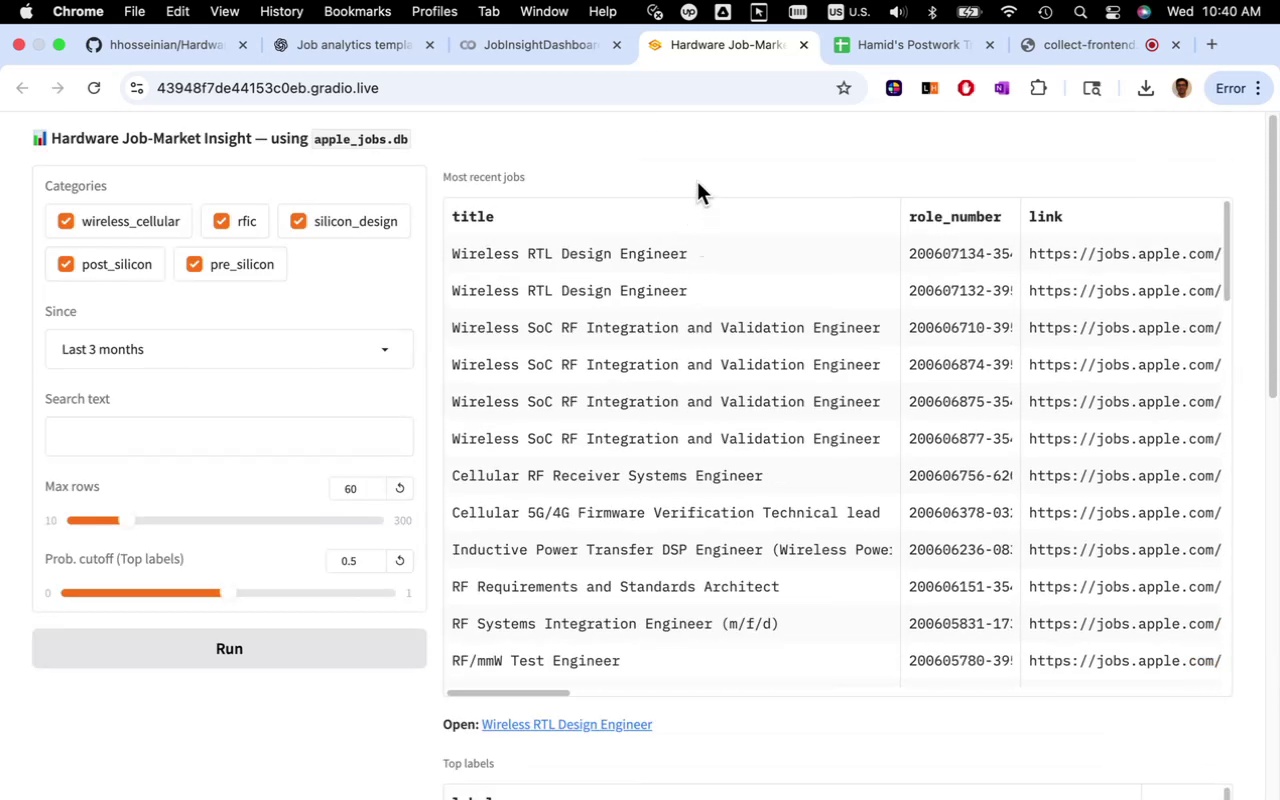 
left_click([557, 52])
 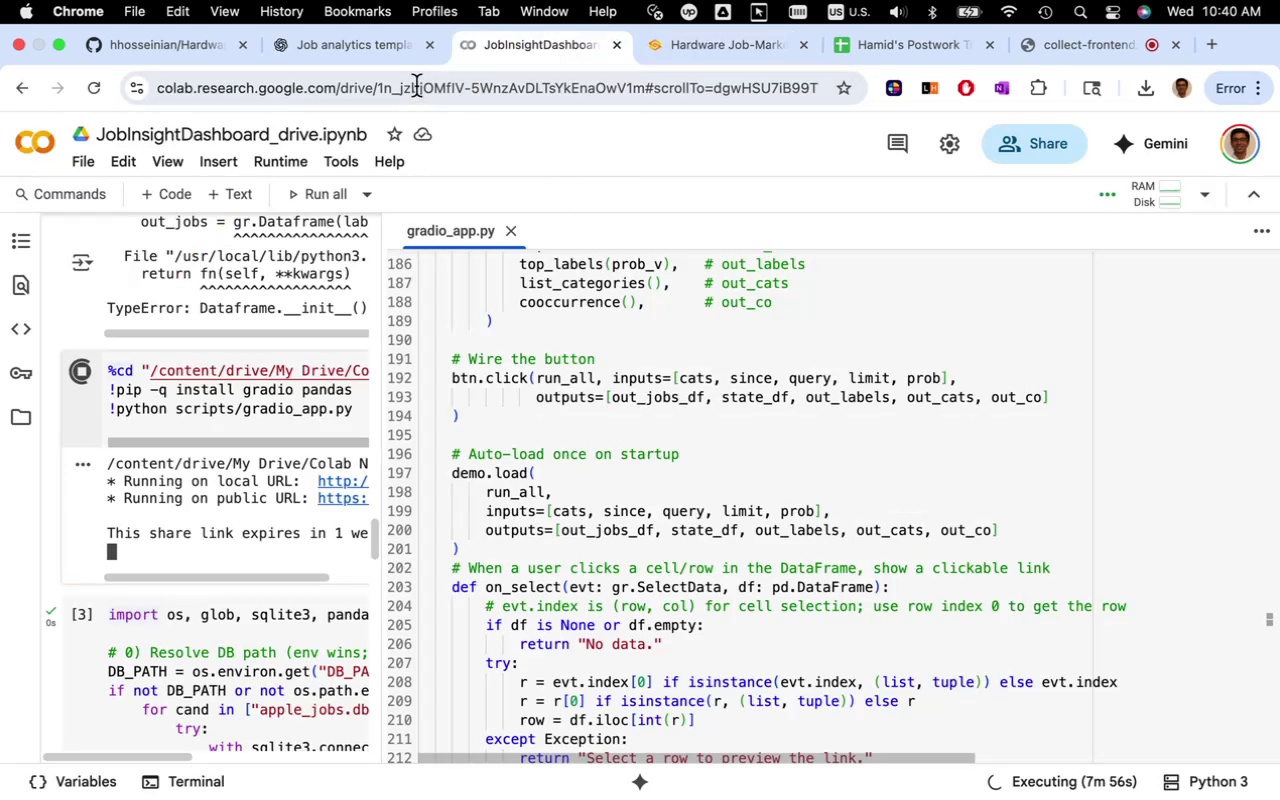 
left_click([400, 52])
 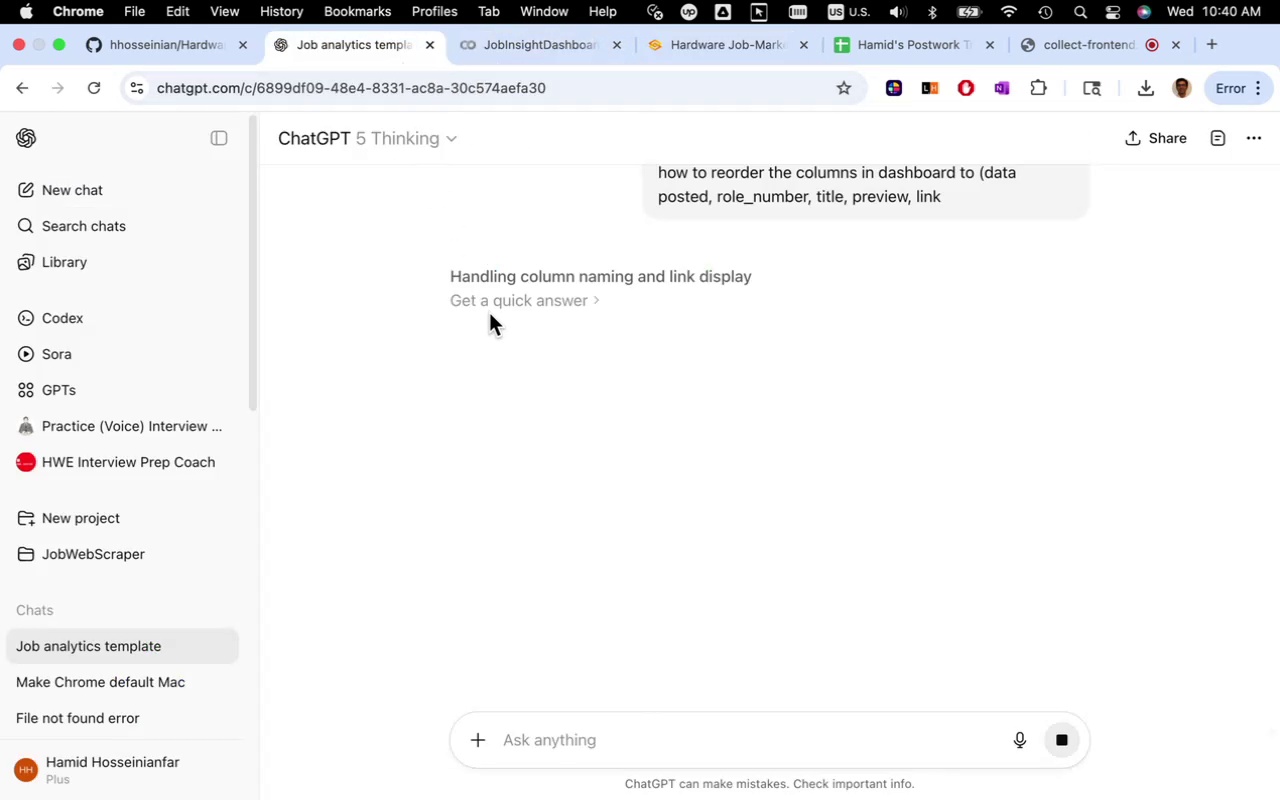 
left_click([490, 313])
 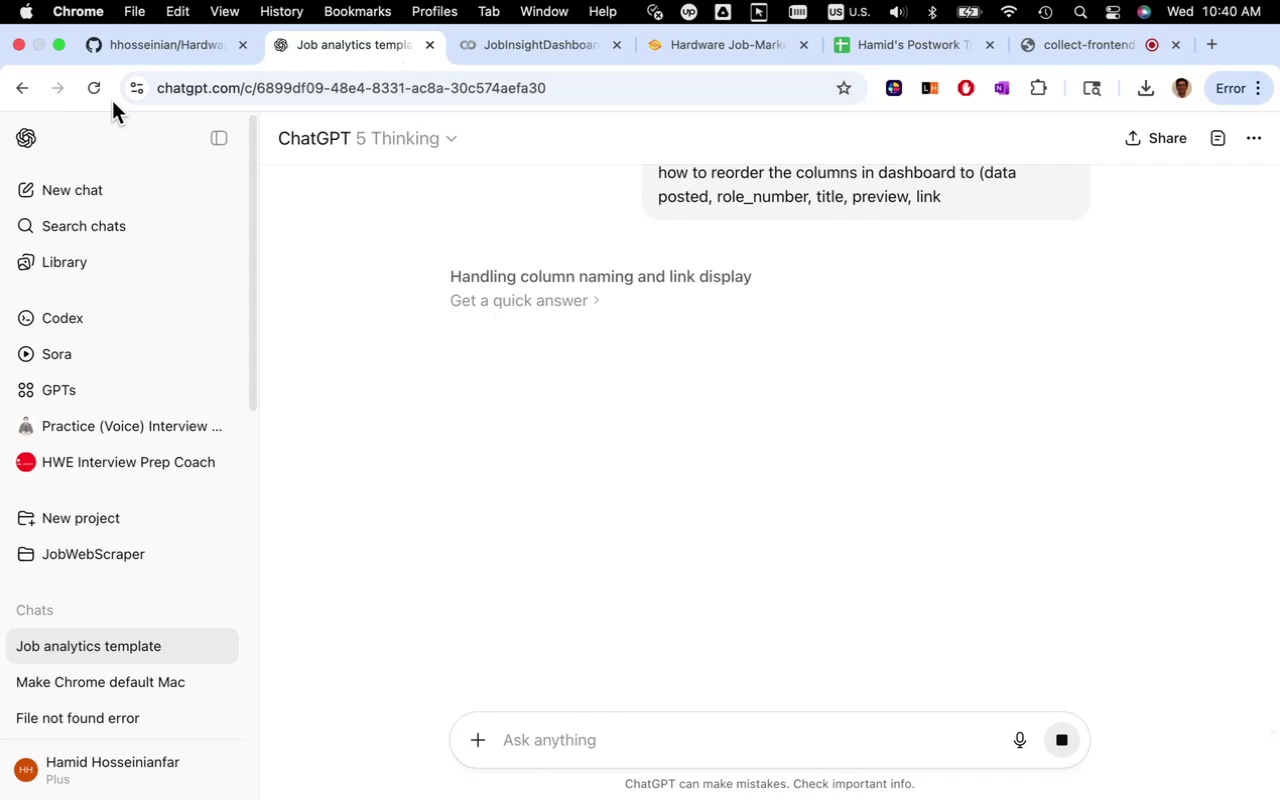 
left_click([102, 92])
 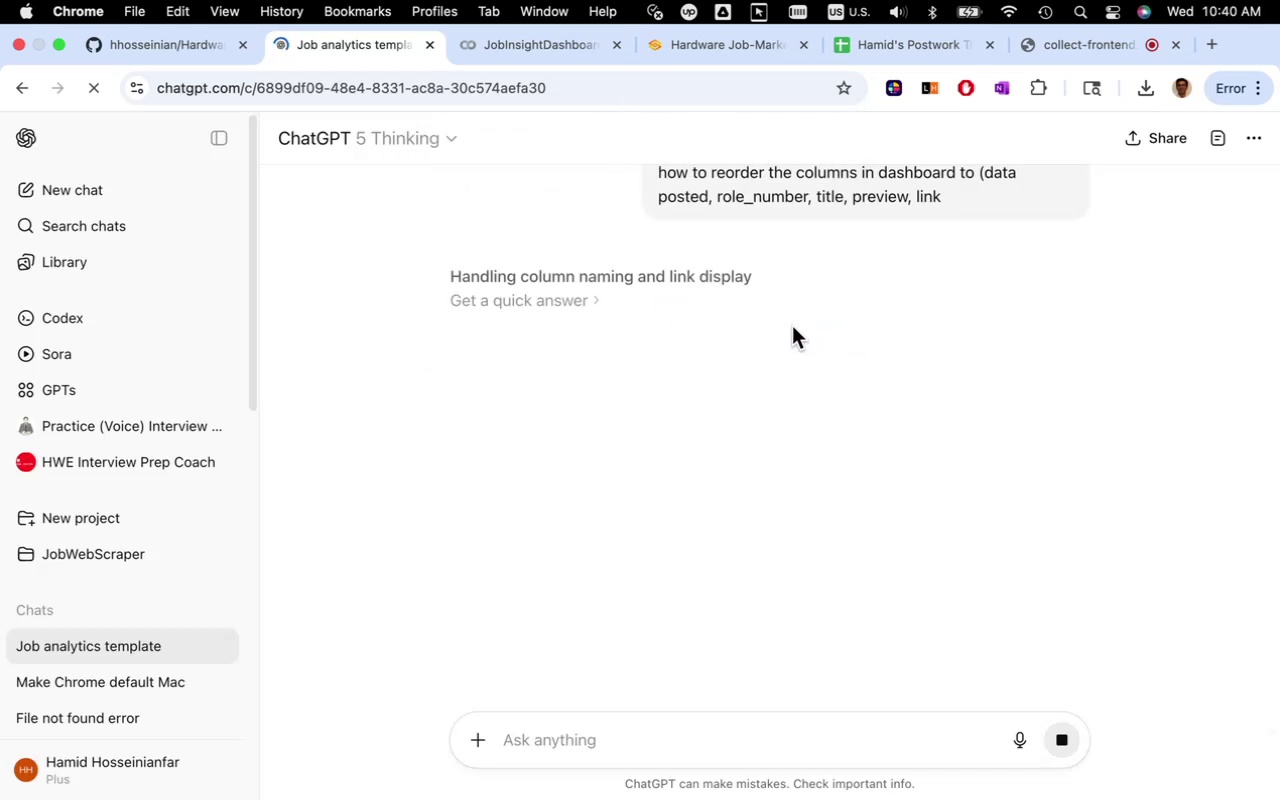 
wait(20.12)
 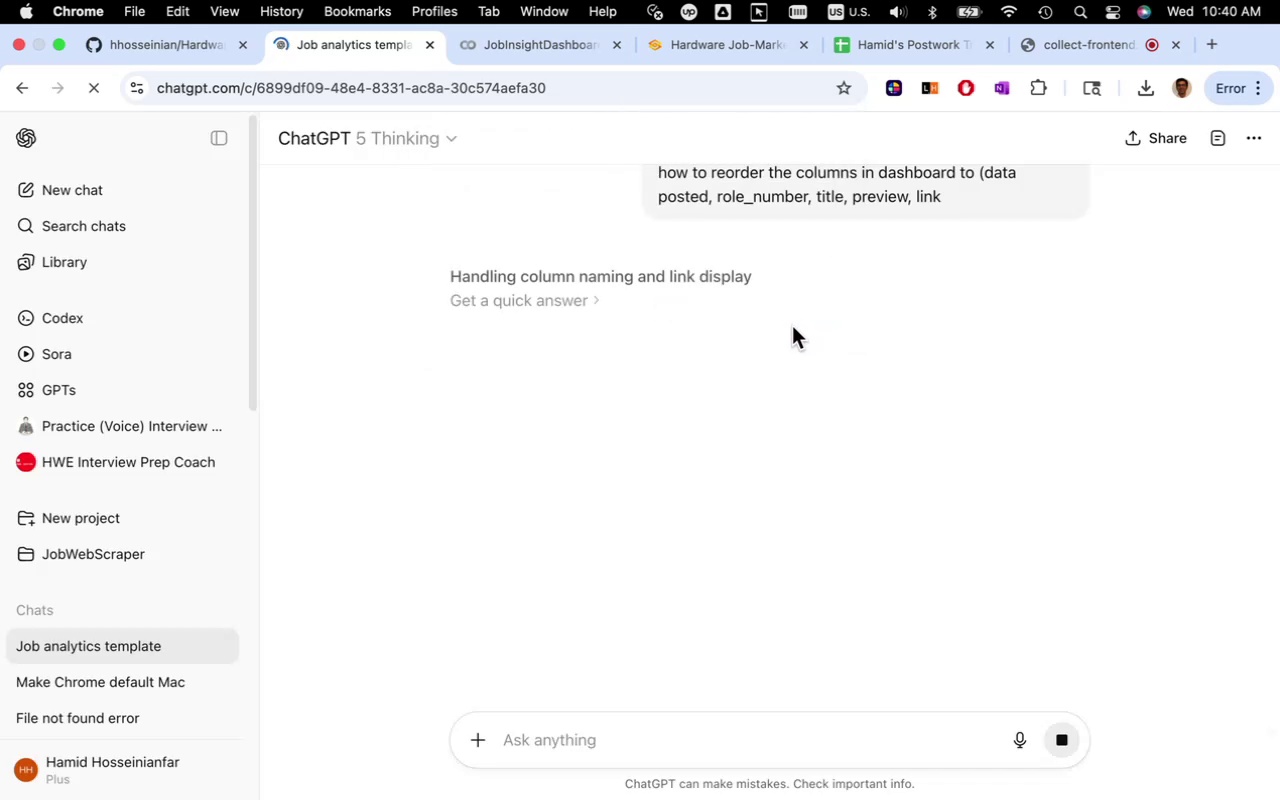 
left_click([312, 85])
 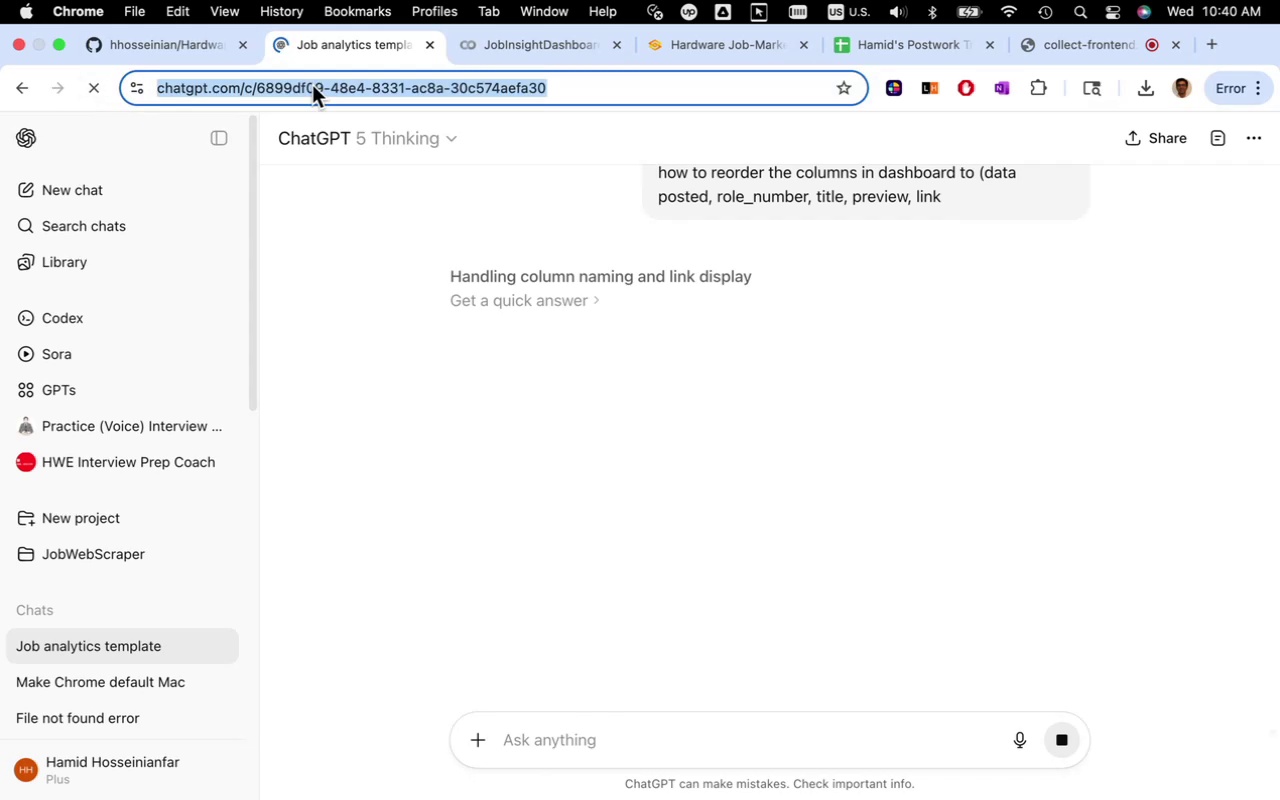 
key(Enter)
 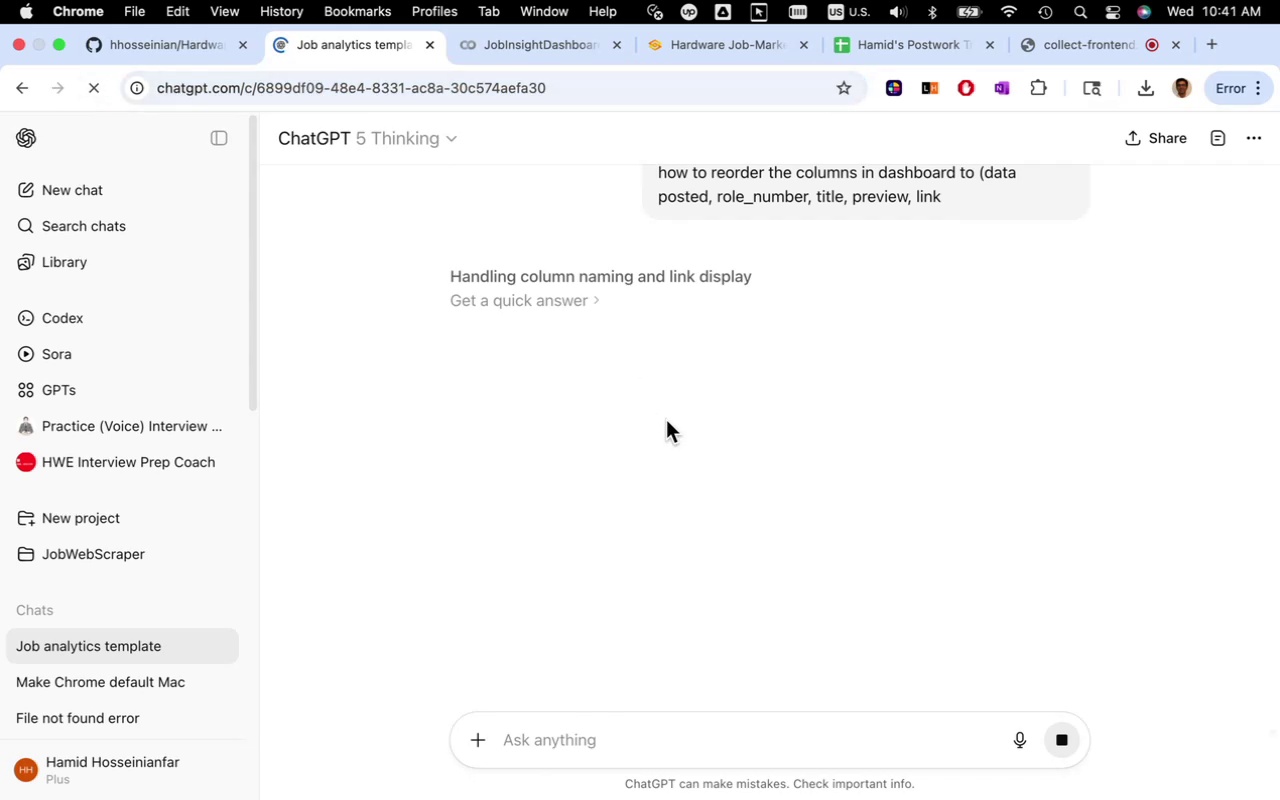 
wait(11.33)
 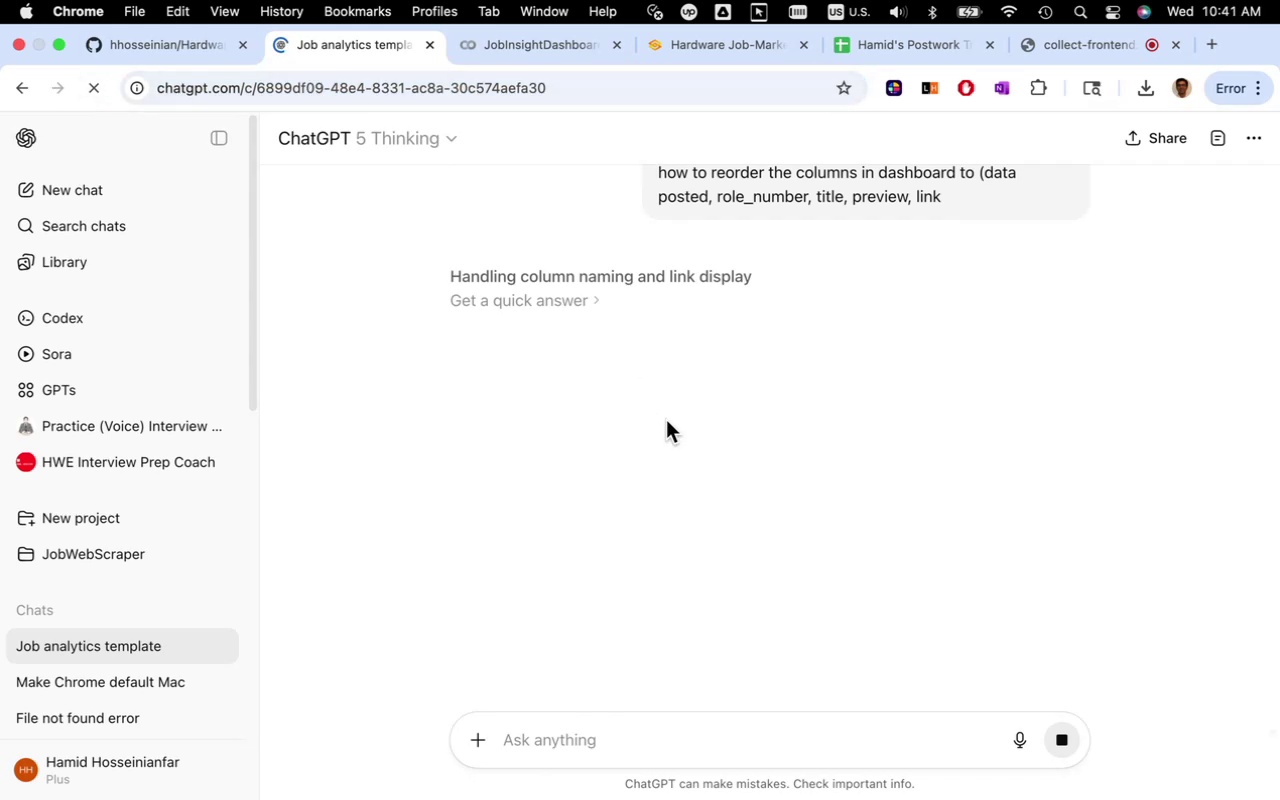 
double_click([681, 323])
 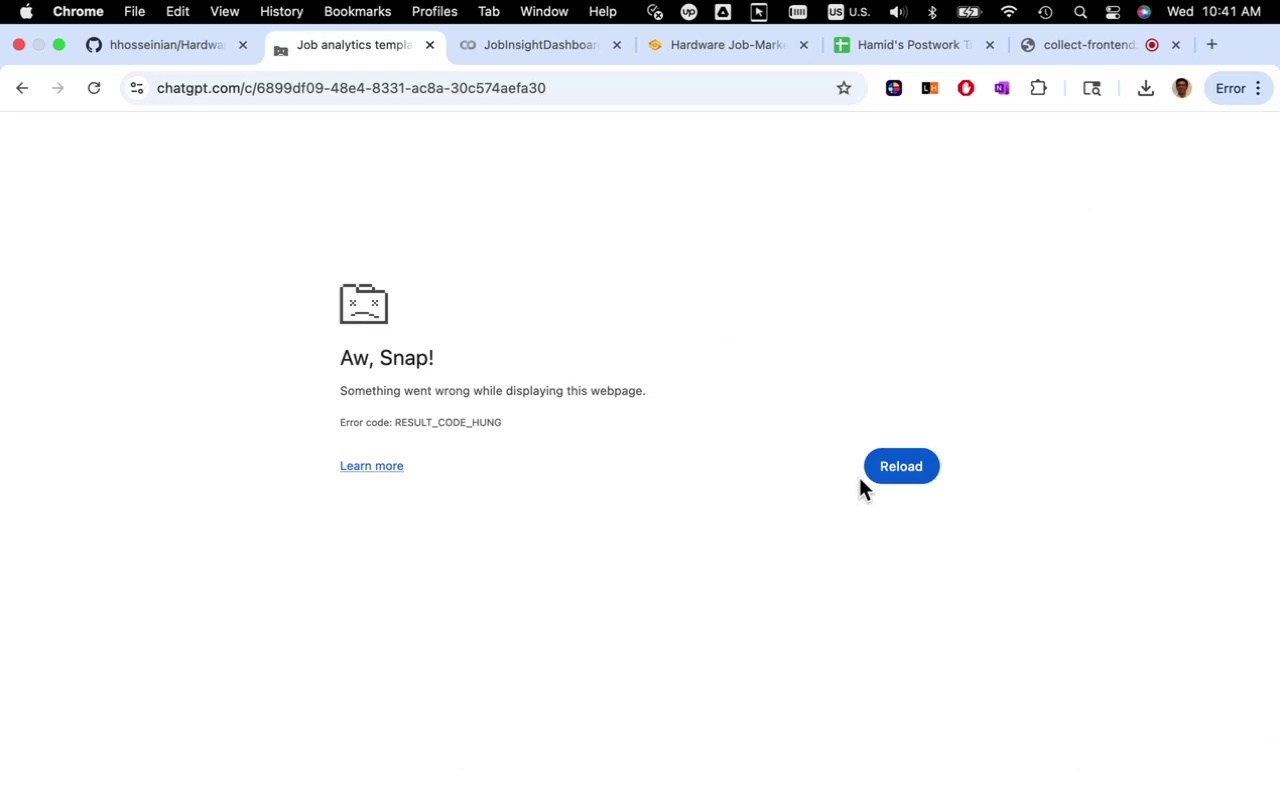 
left_click([917, 469])
 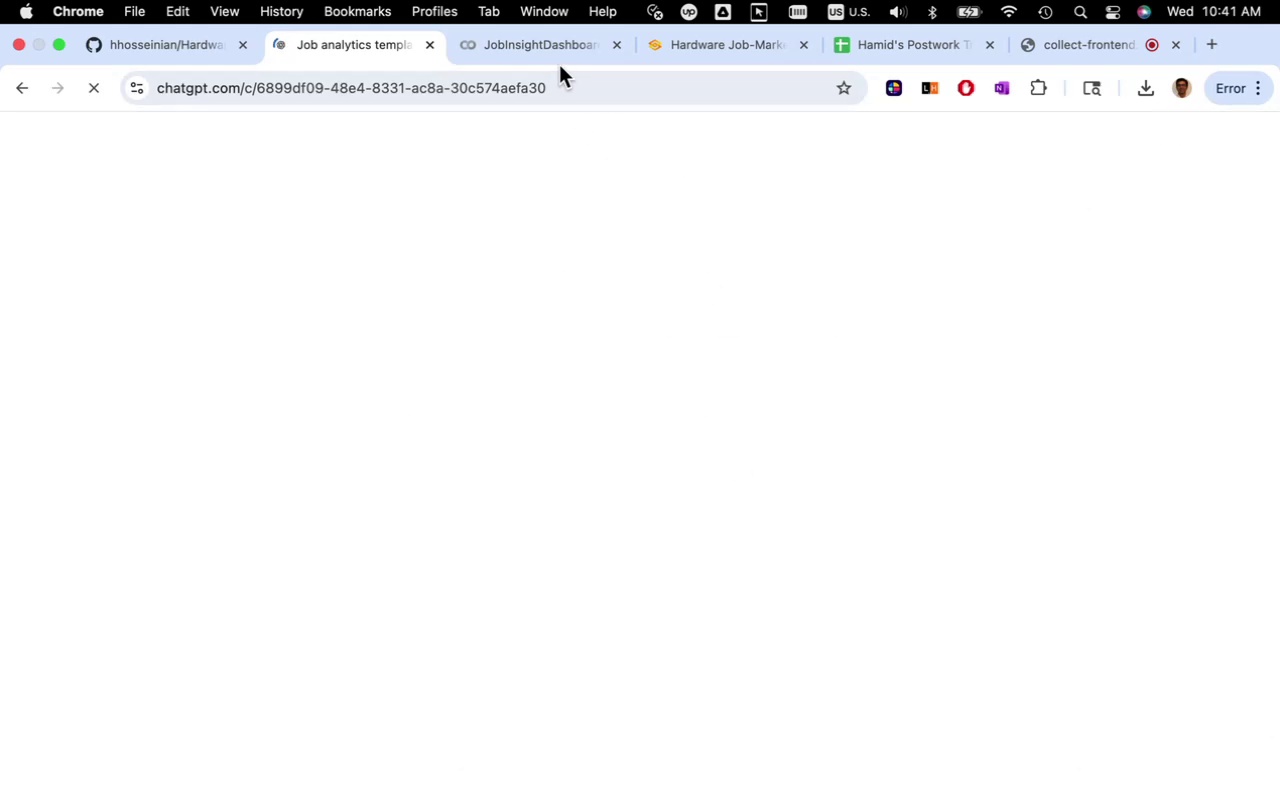 
left_click([556, 54])
 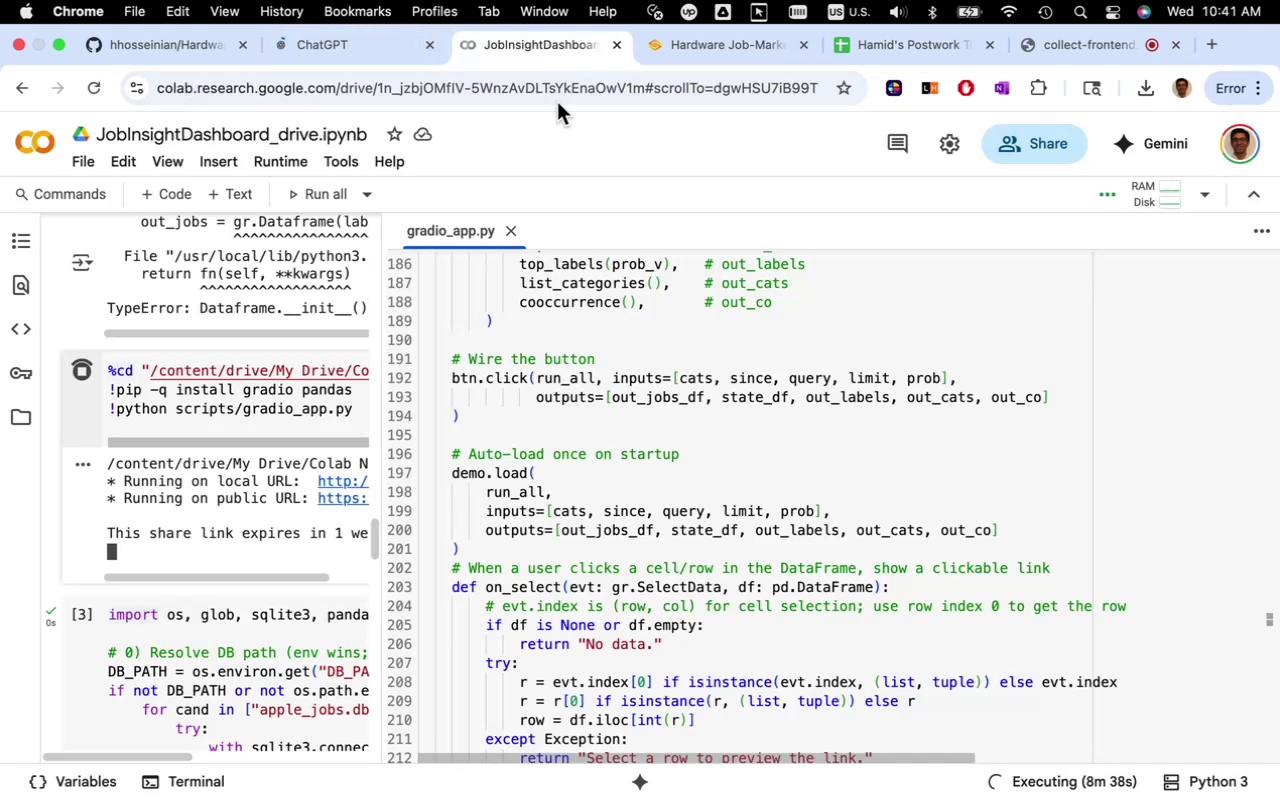 
mouse_move([628, 368])
 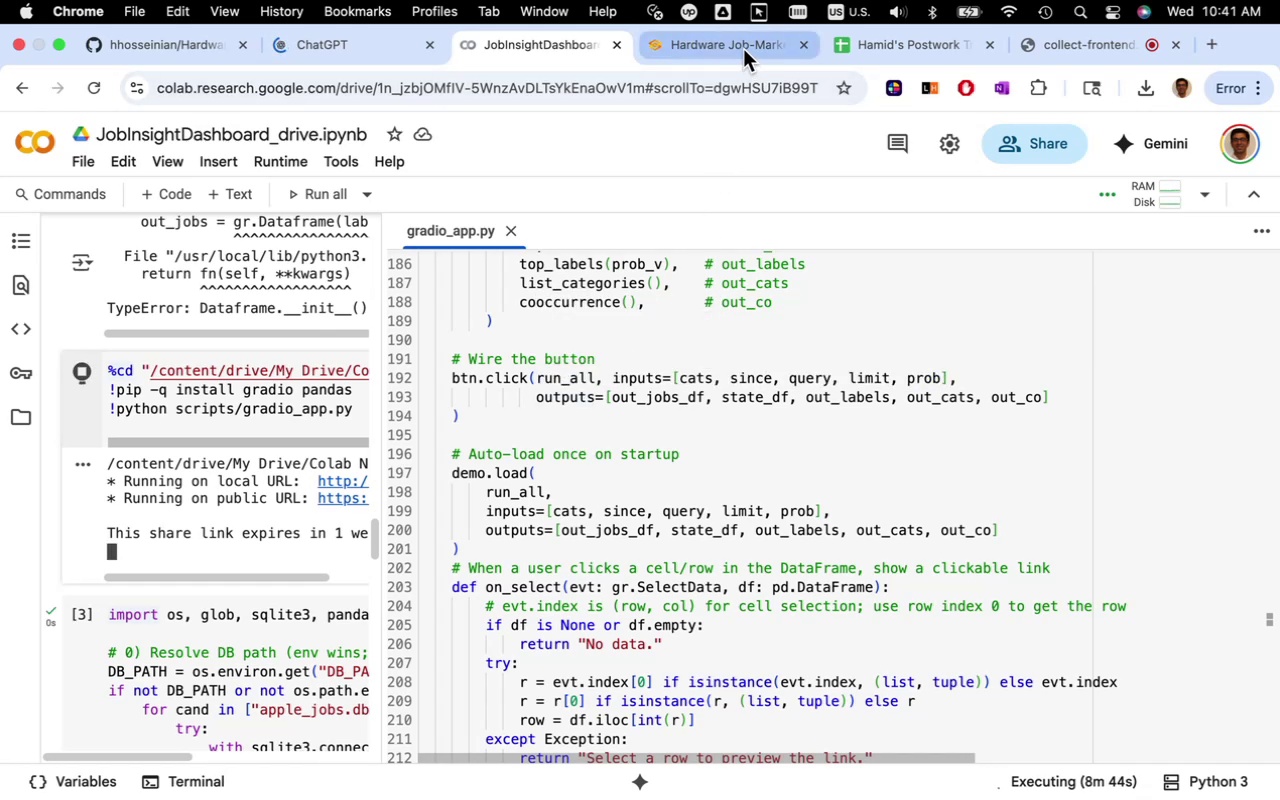 
left_click([741, 47])
 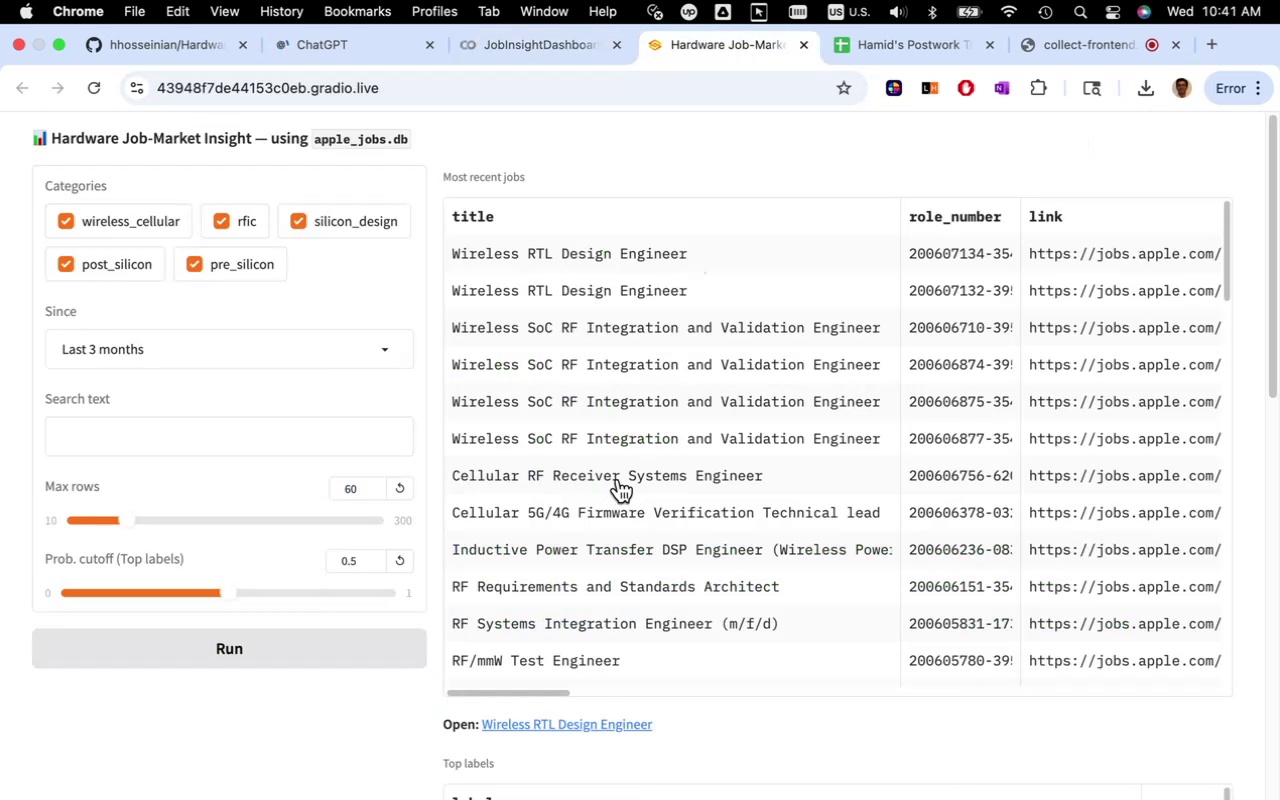 
scroll: coordinate [630, 494], scroll_direction: down, amount: 27.0
 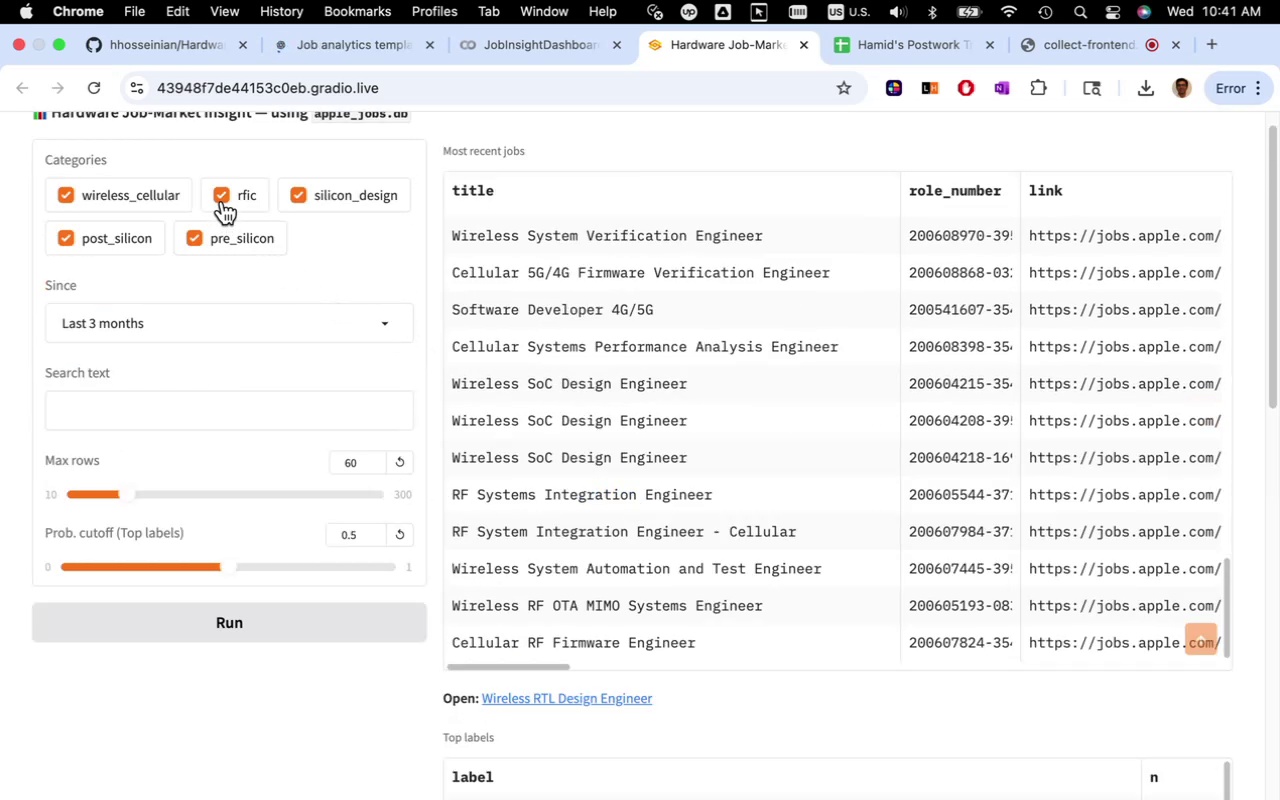 
left_click([221, 197])
 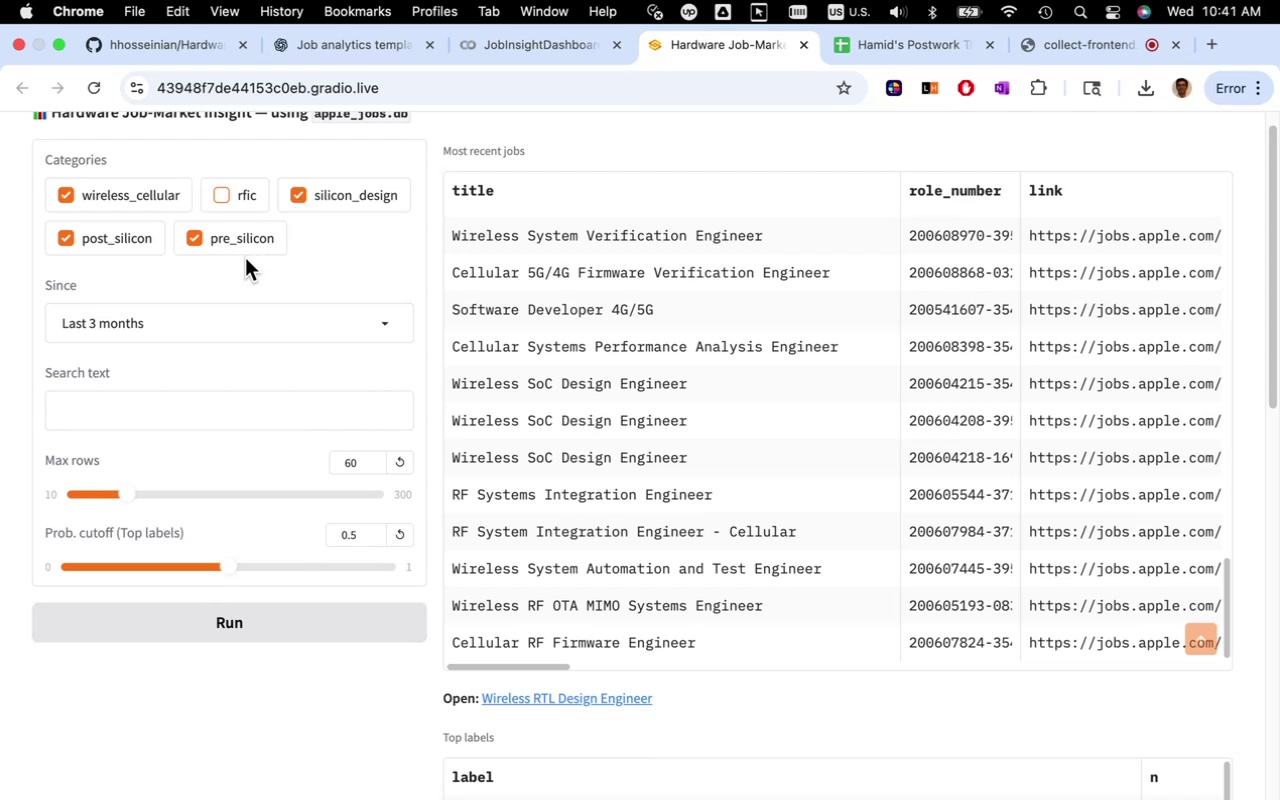 
left_click([196, 239])
 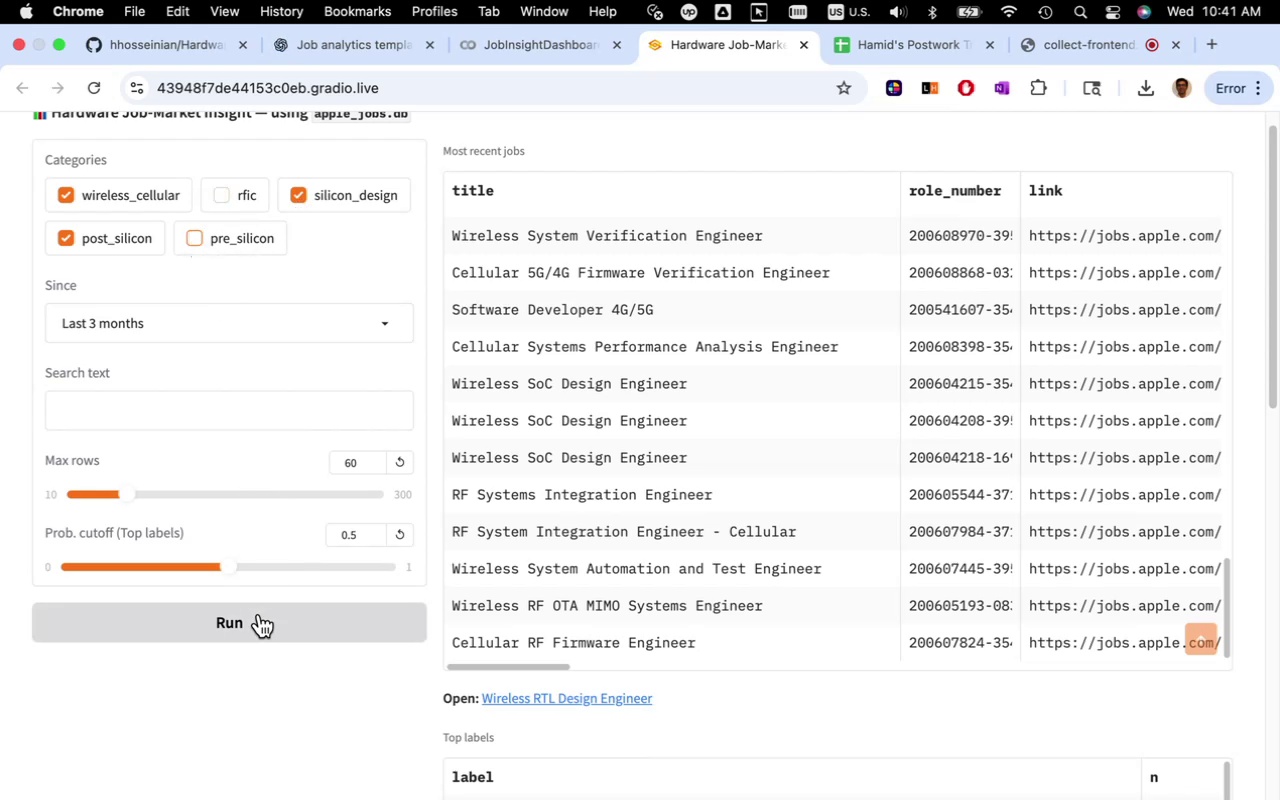 
left_click([259, 618])
 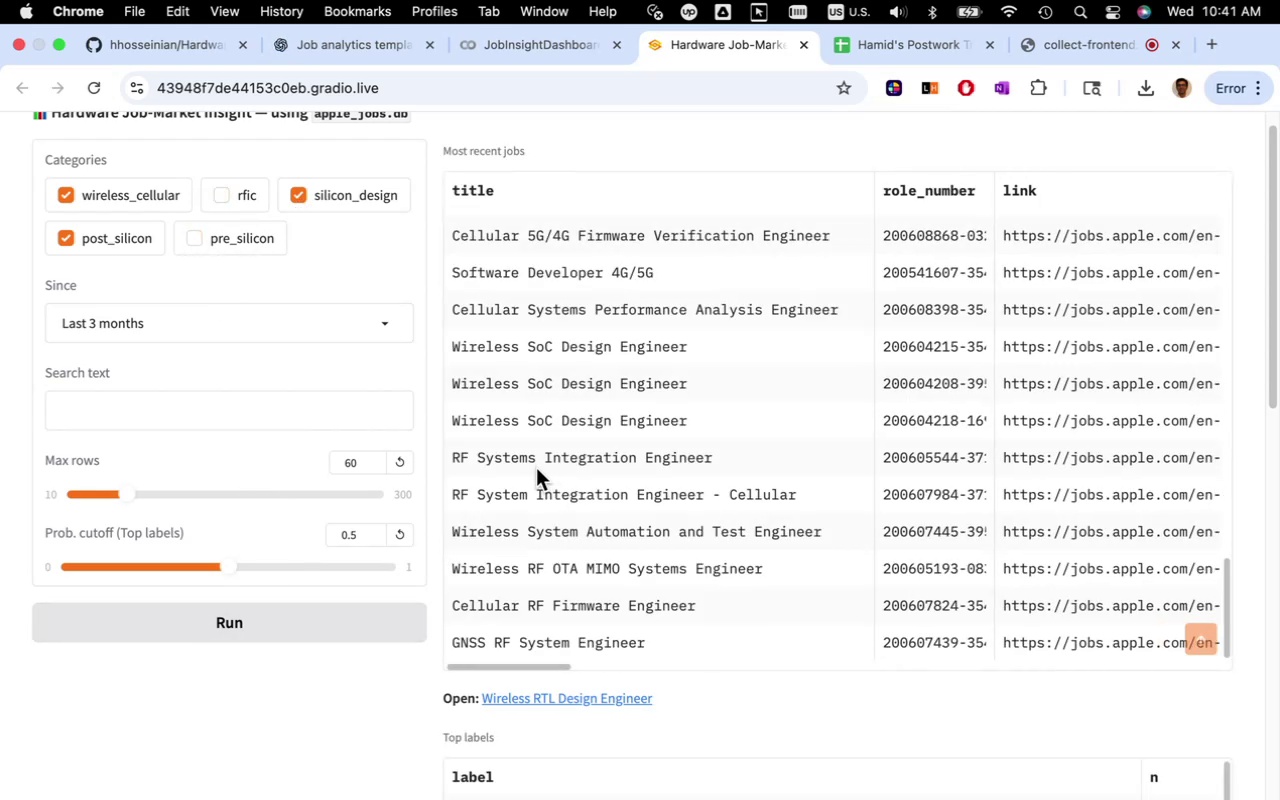 
scroll: coordinate [536, 468], scroll_direction: none, amount: 0.0
 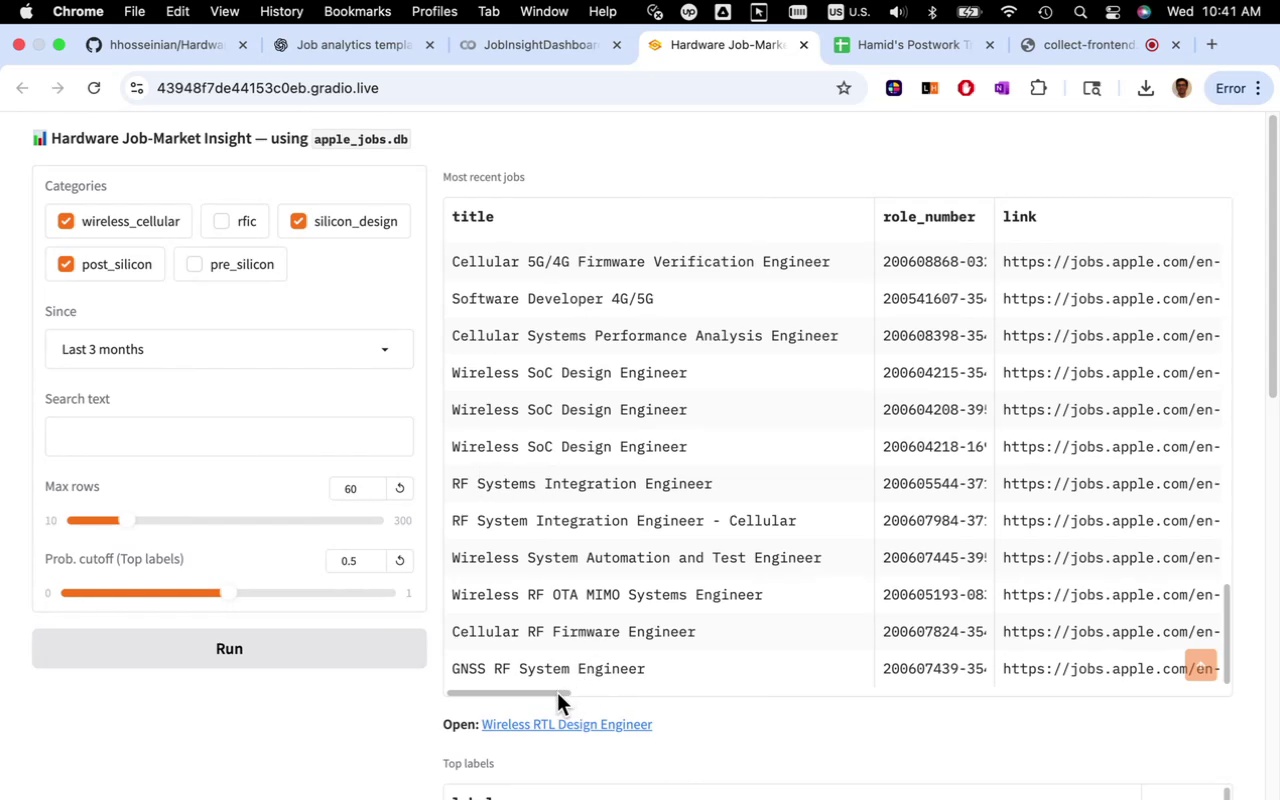 
wait(11.66)
 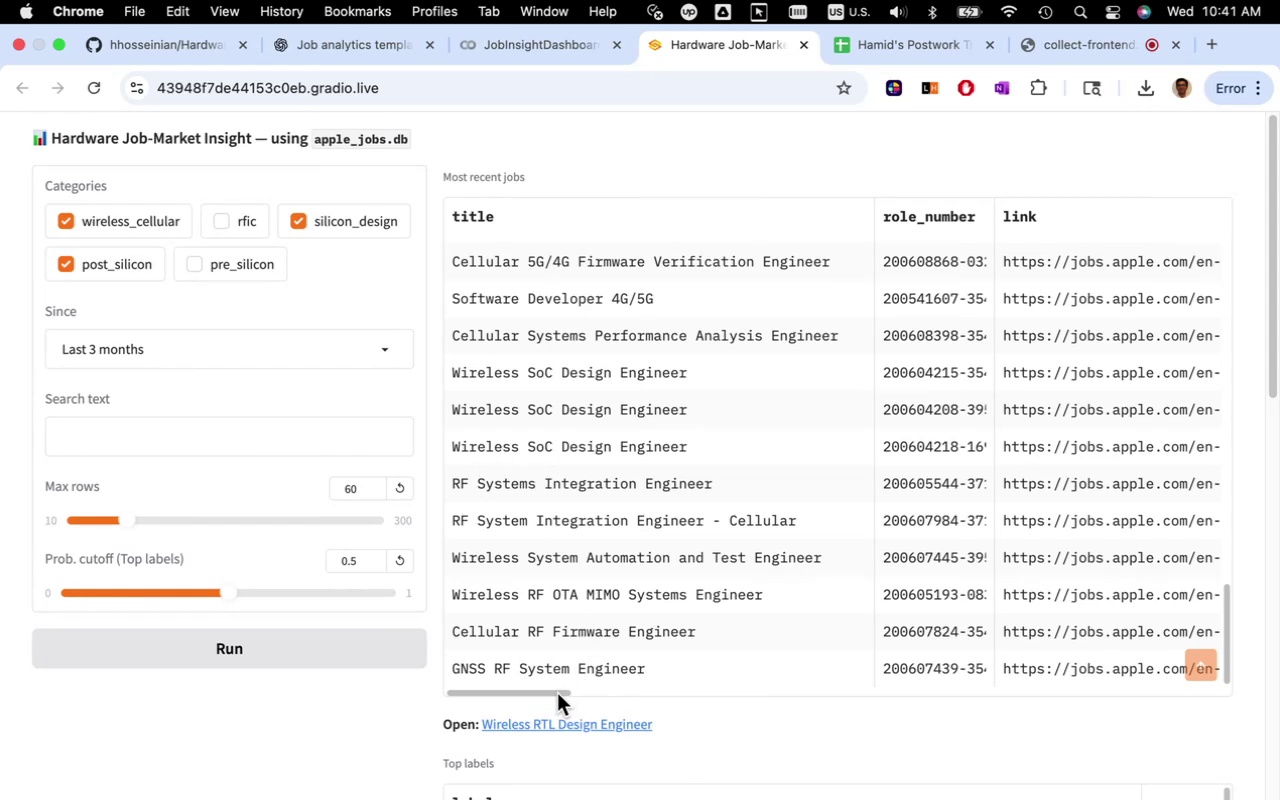 
left_click([847, 667])
 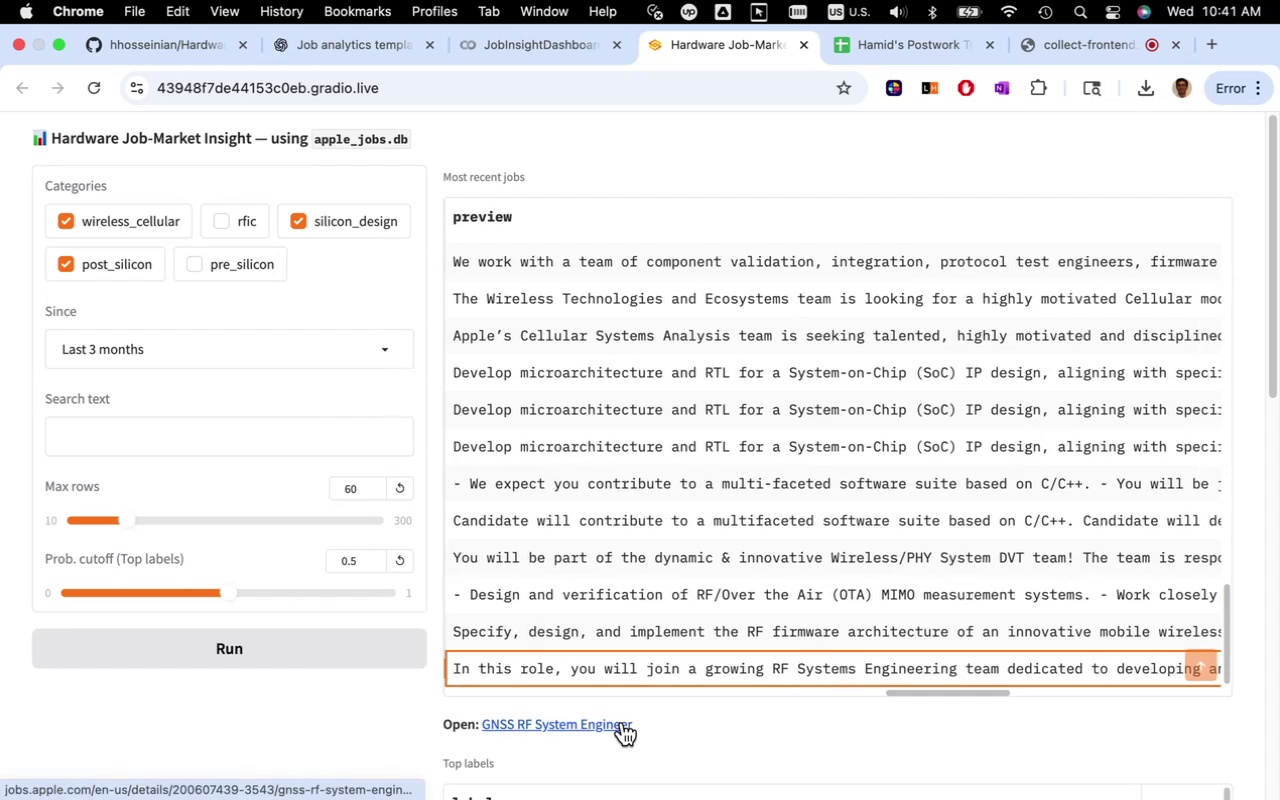 
wait(6.13)
 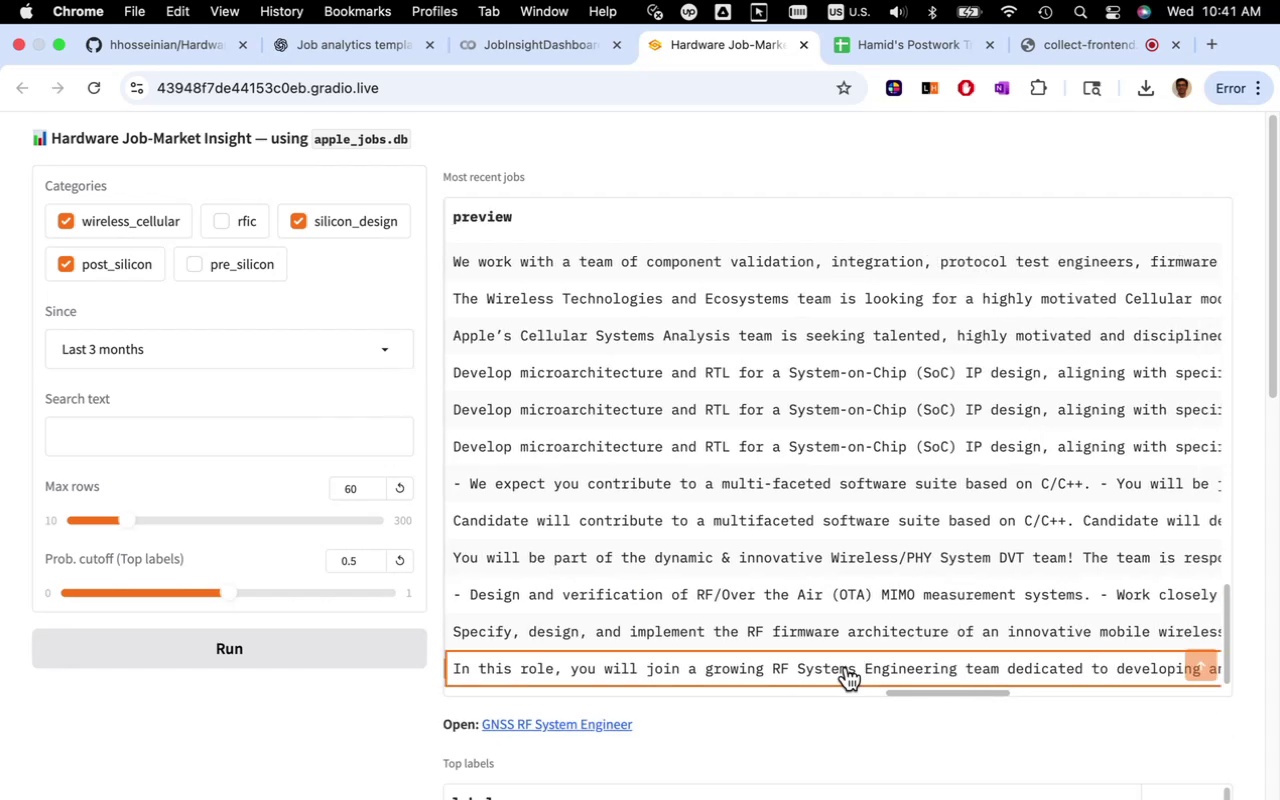 
left_click([622, 722])
 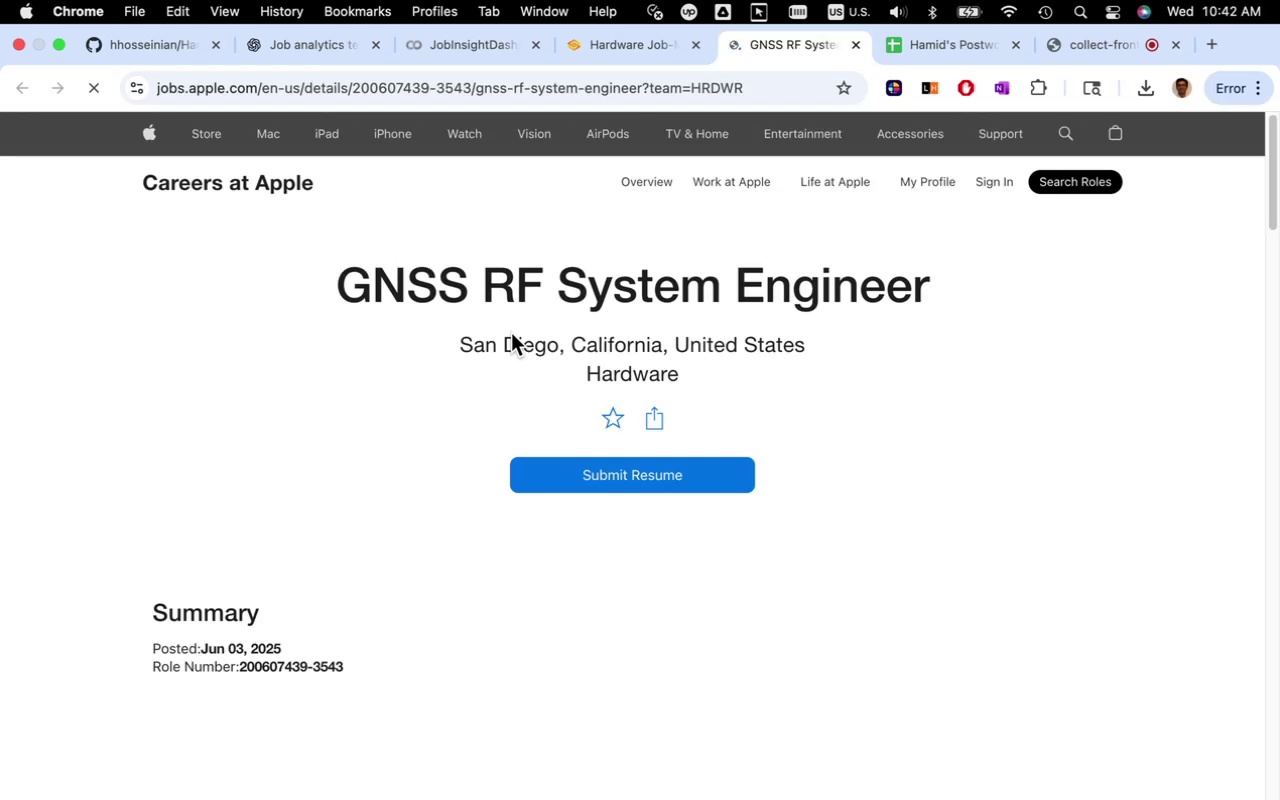 
wait(10.52)
 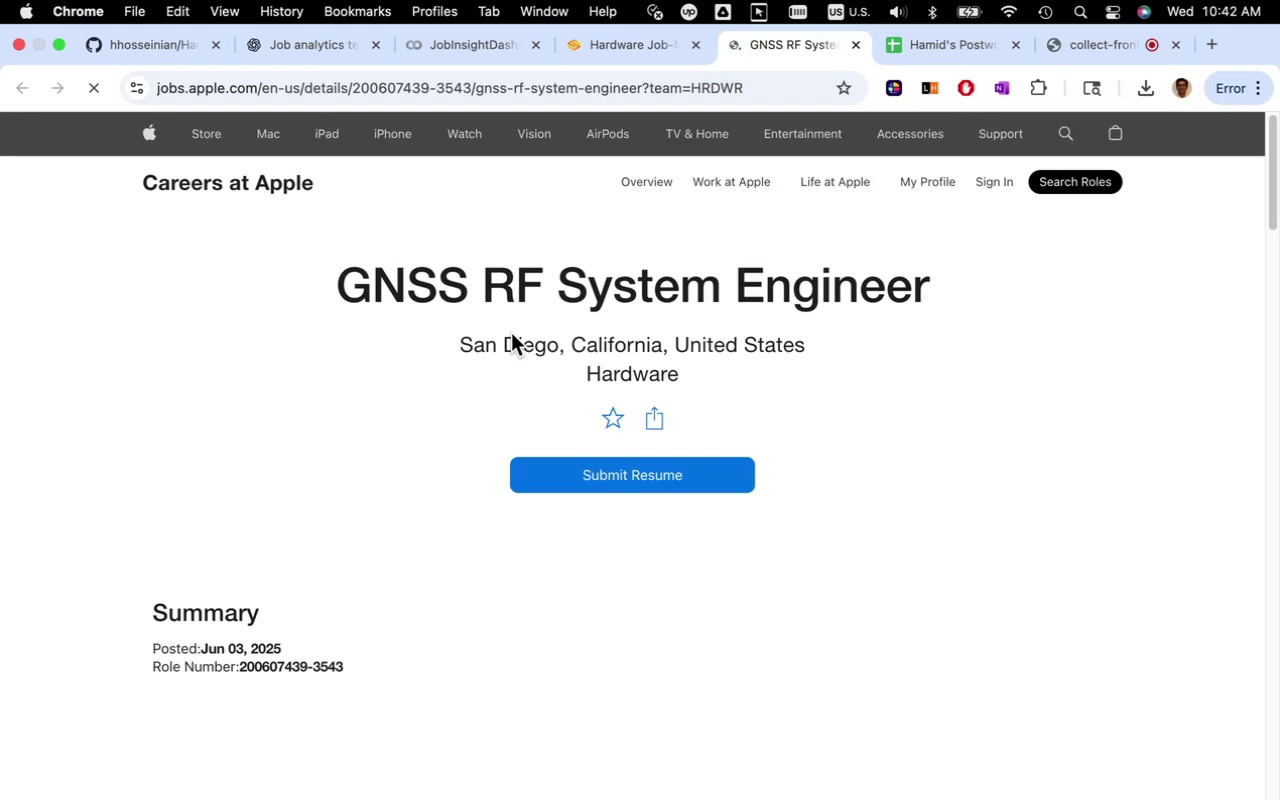 
left_click([852, 47])
 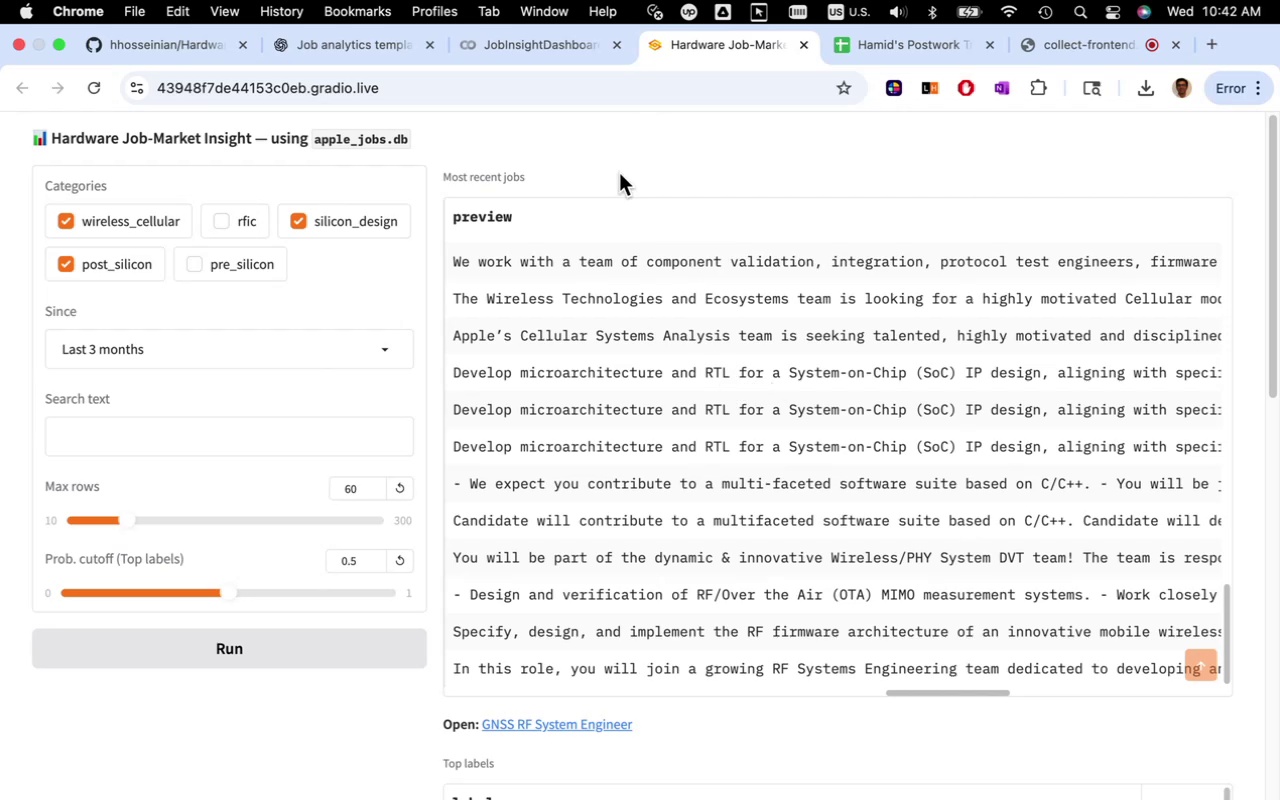 
left_click([534, 47])
 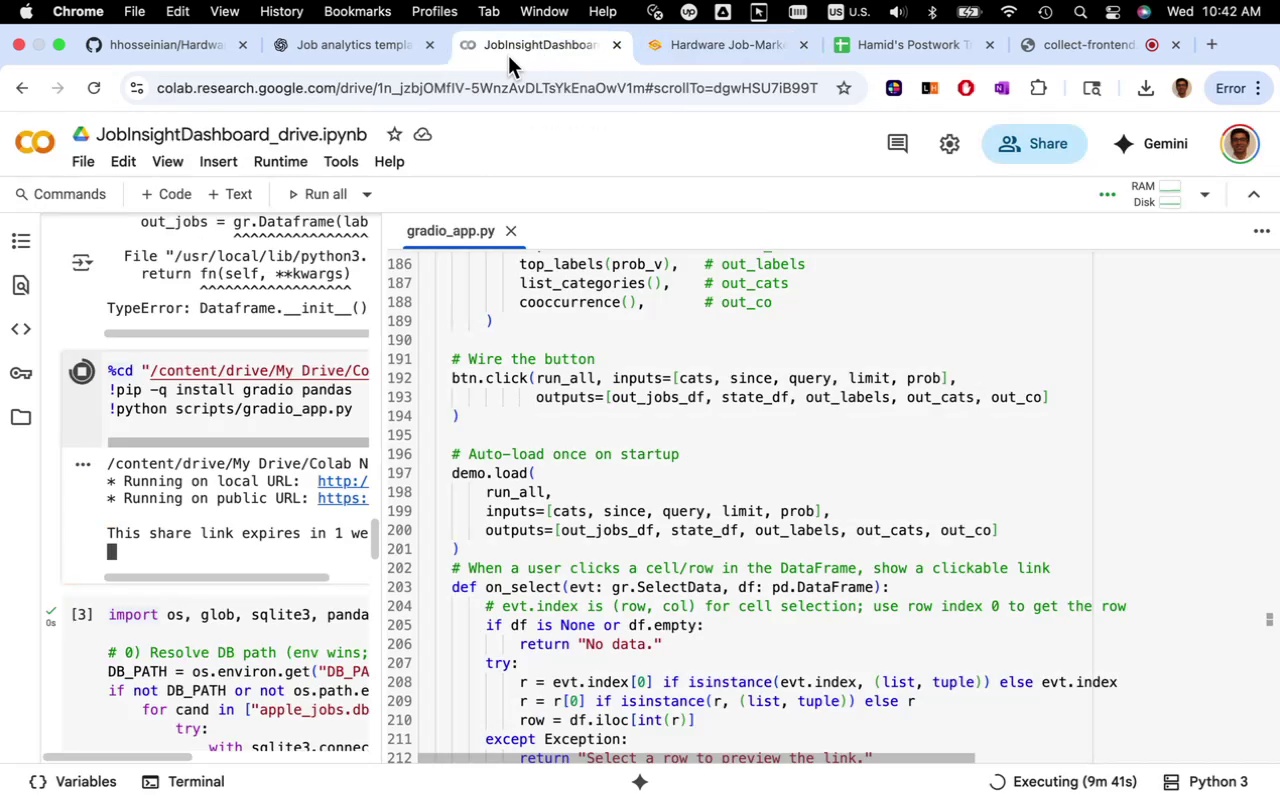 
left_click([399, 51])
 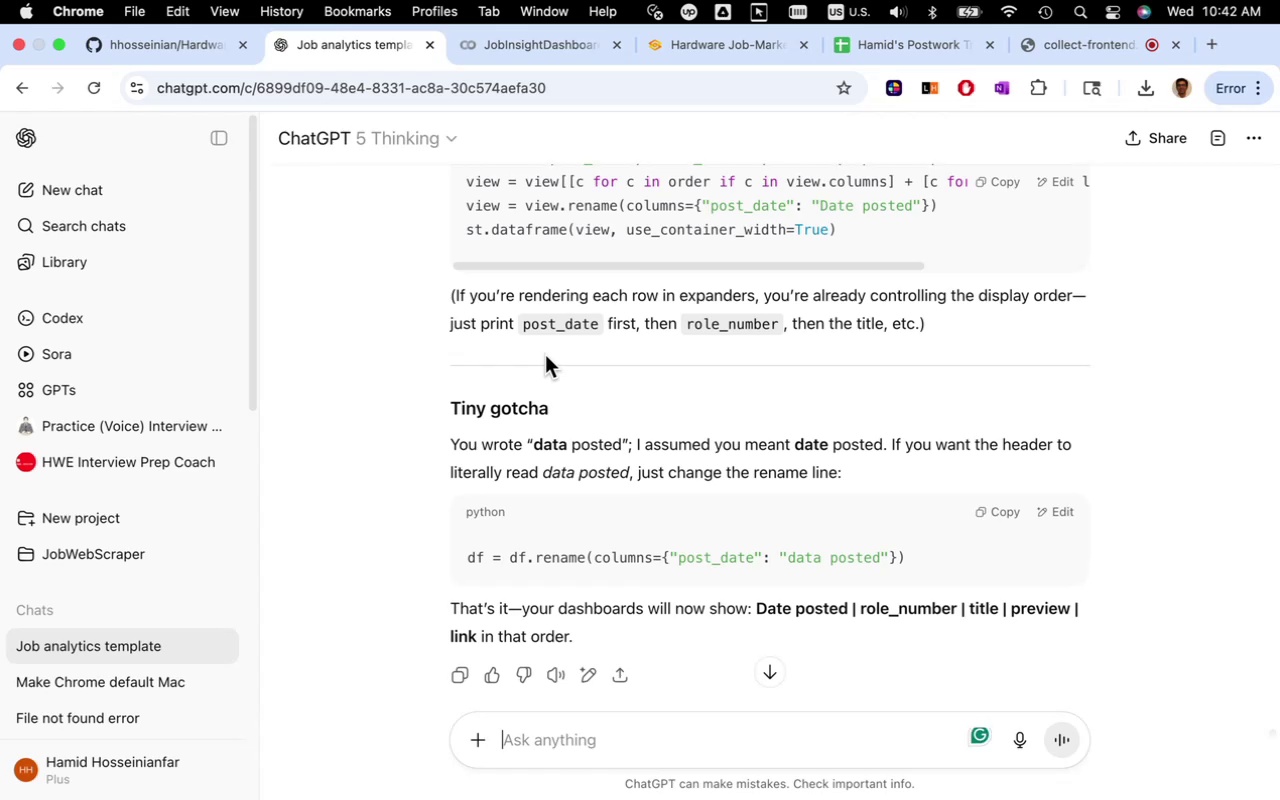 
wait(14.53)
 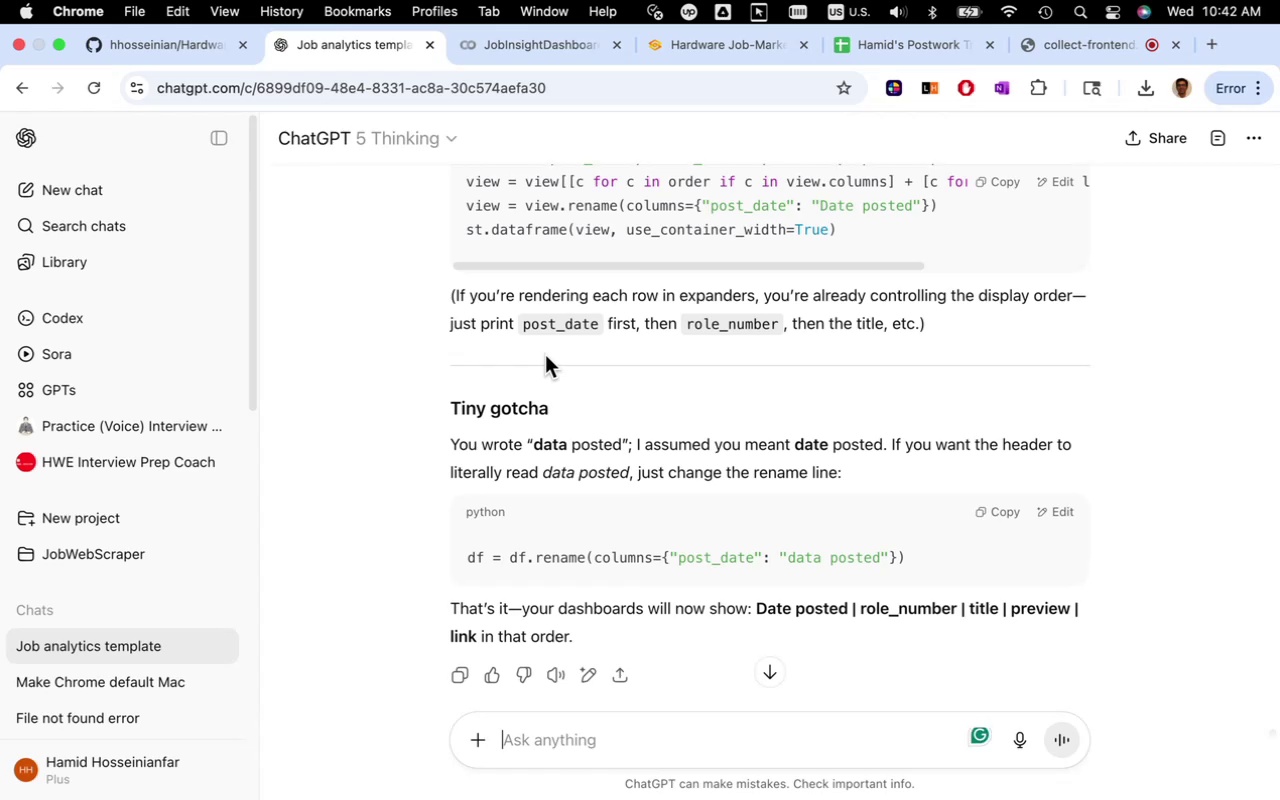 
scroll: coordinate [481, 469], scroll_direction: up, amount: 25.0
 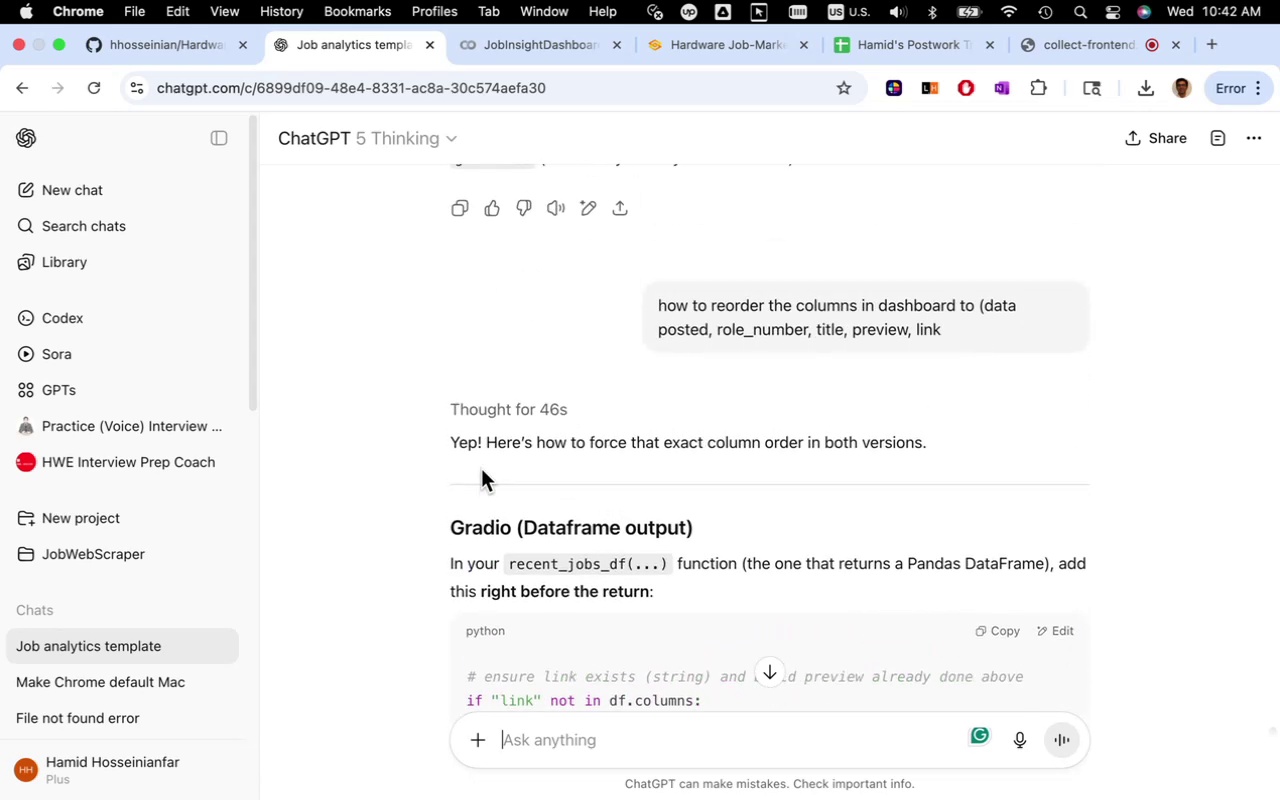 
scroll: coordinate [525, 430], scroll_direction: down, amount: 16.0
 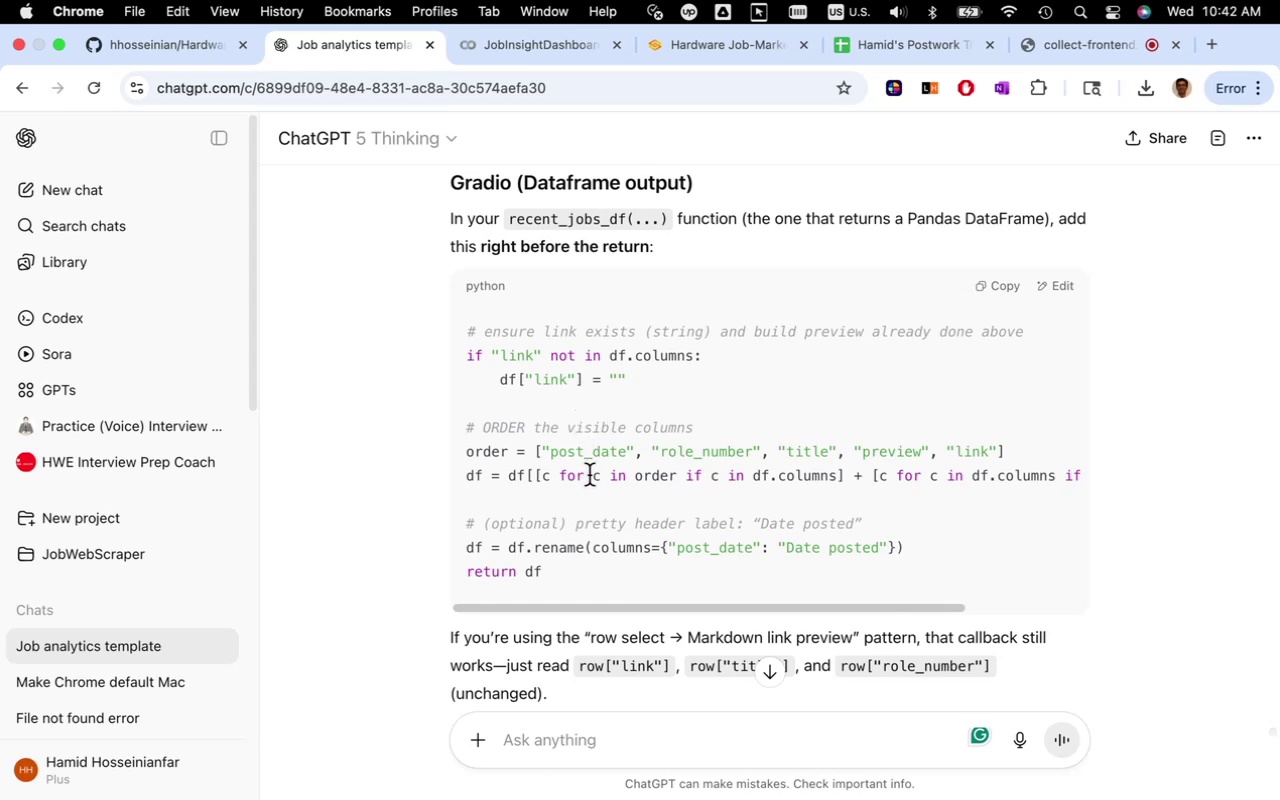 
wait(15.34)
 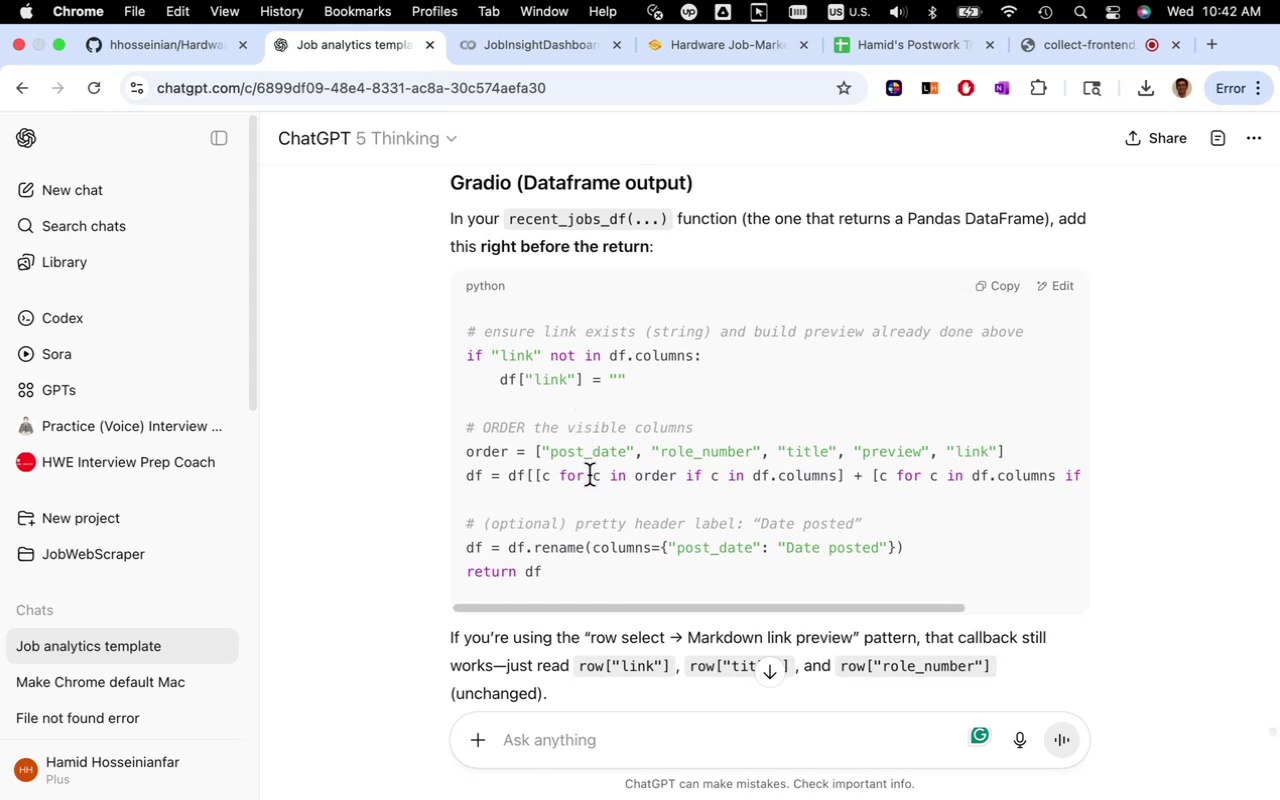 
scroll: coordinate [695, 478], scroll_direction: down, amount: 4.0
 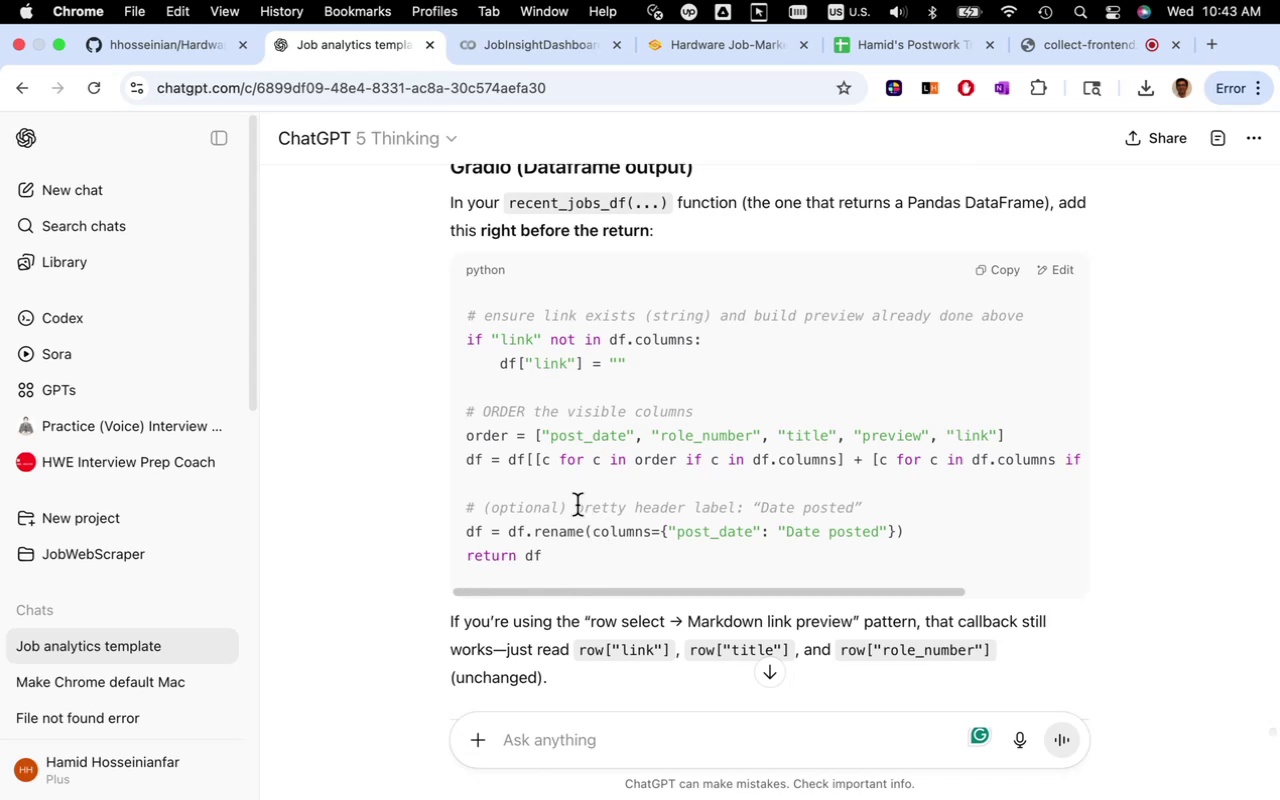 
wait(30.78)
 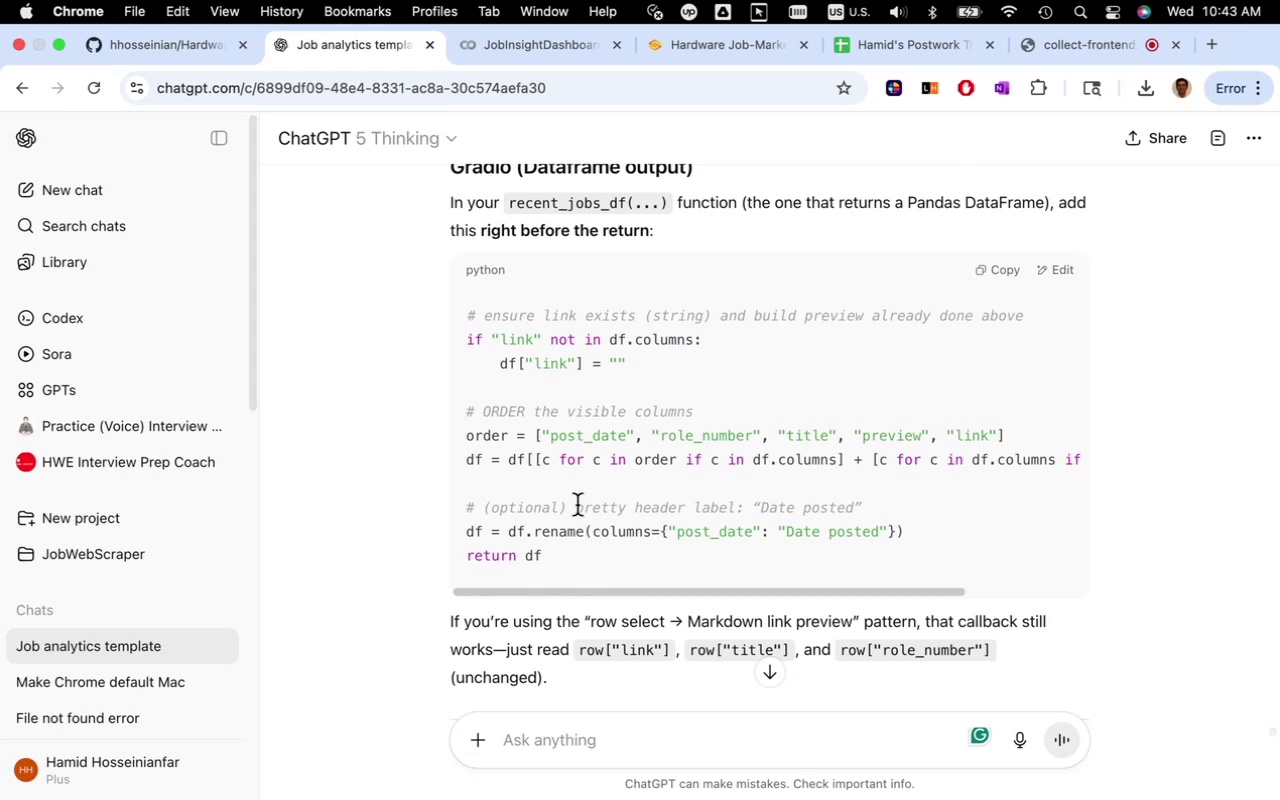 
left_click([574, 50])
 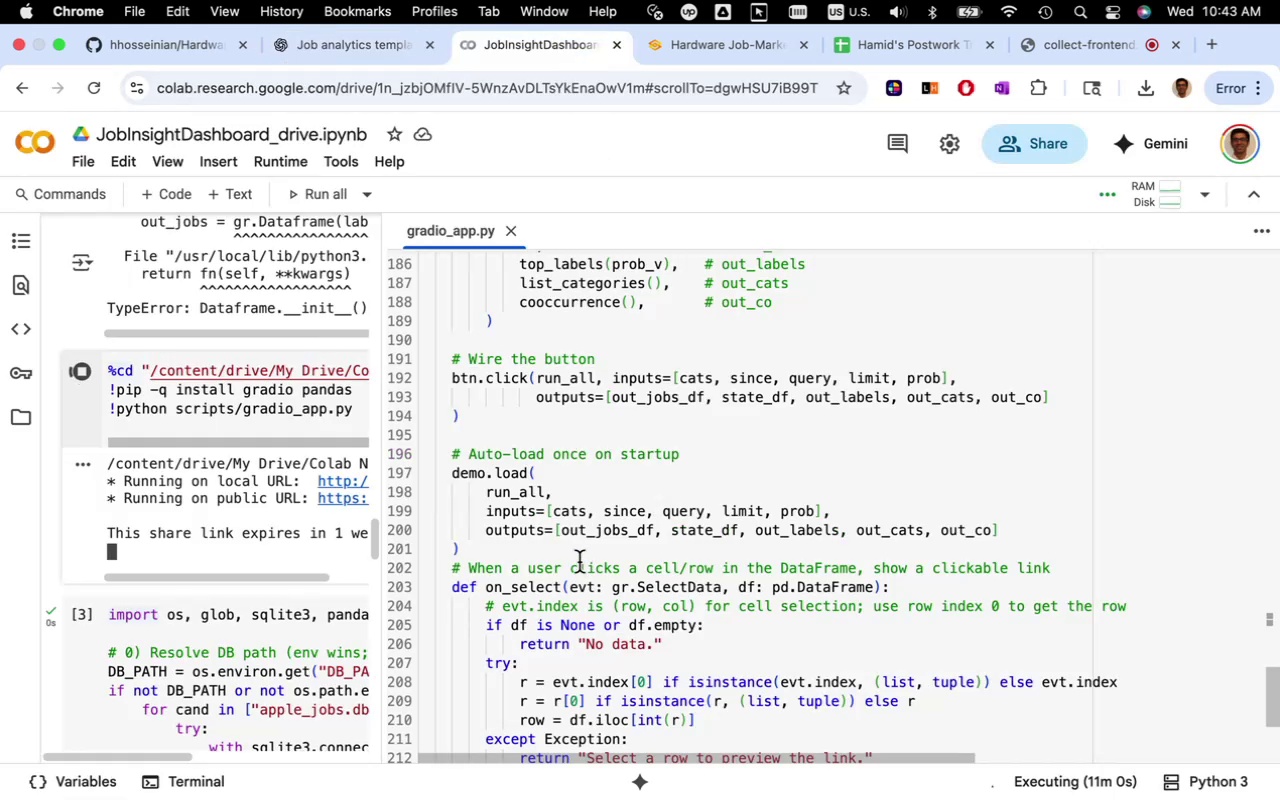 
scroll: coordinate [580, 560], scroll_direction: up, amount: 24.0
 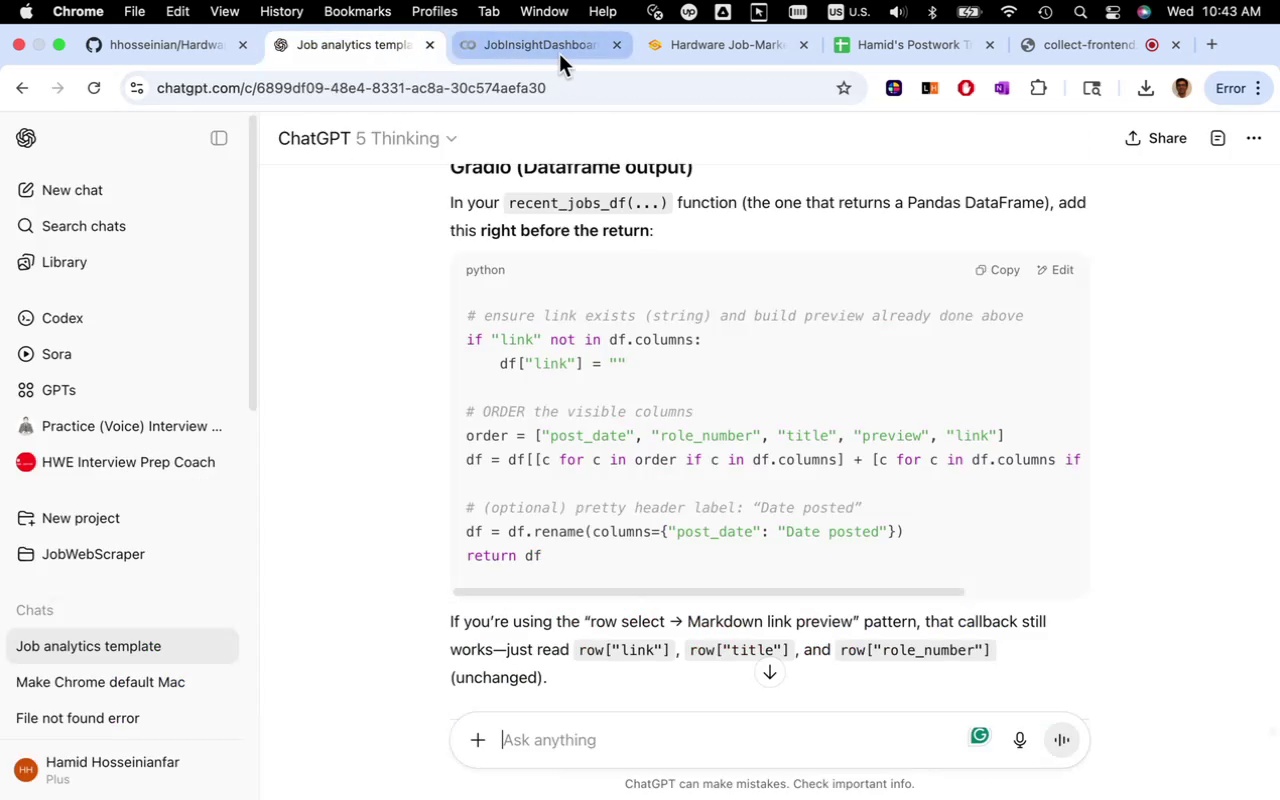 
wait(5.93)
 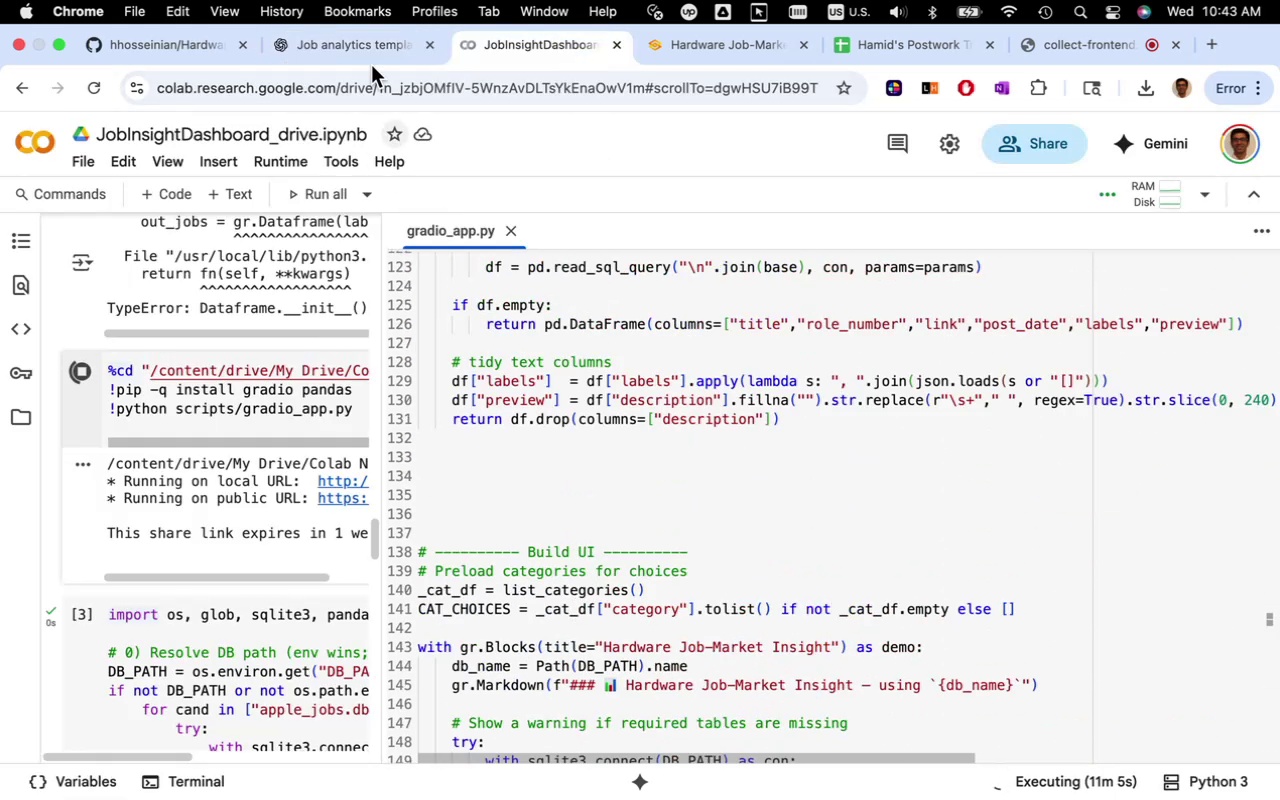 
scroll: coordinate [623, 505], scroll_direction: up, amount: 30.0
 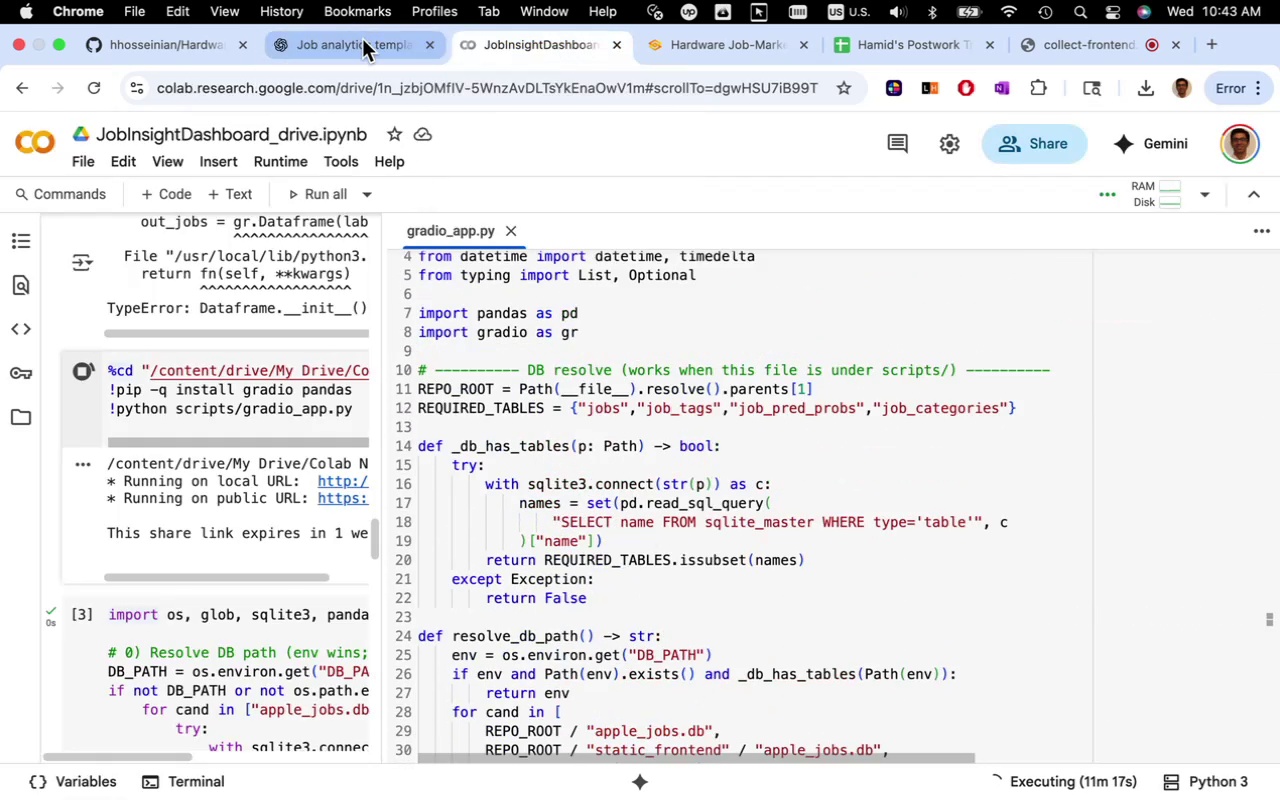 
left_click([366, 49])
 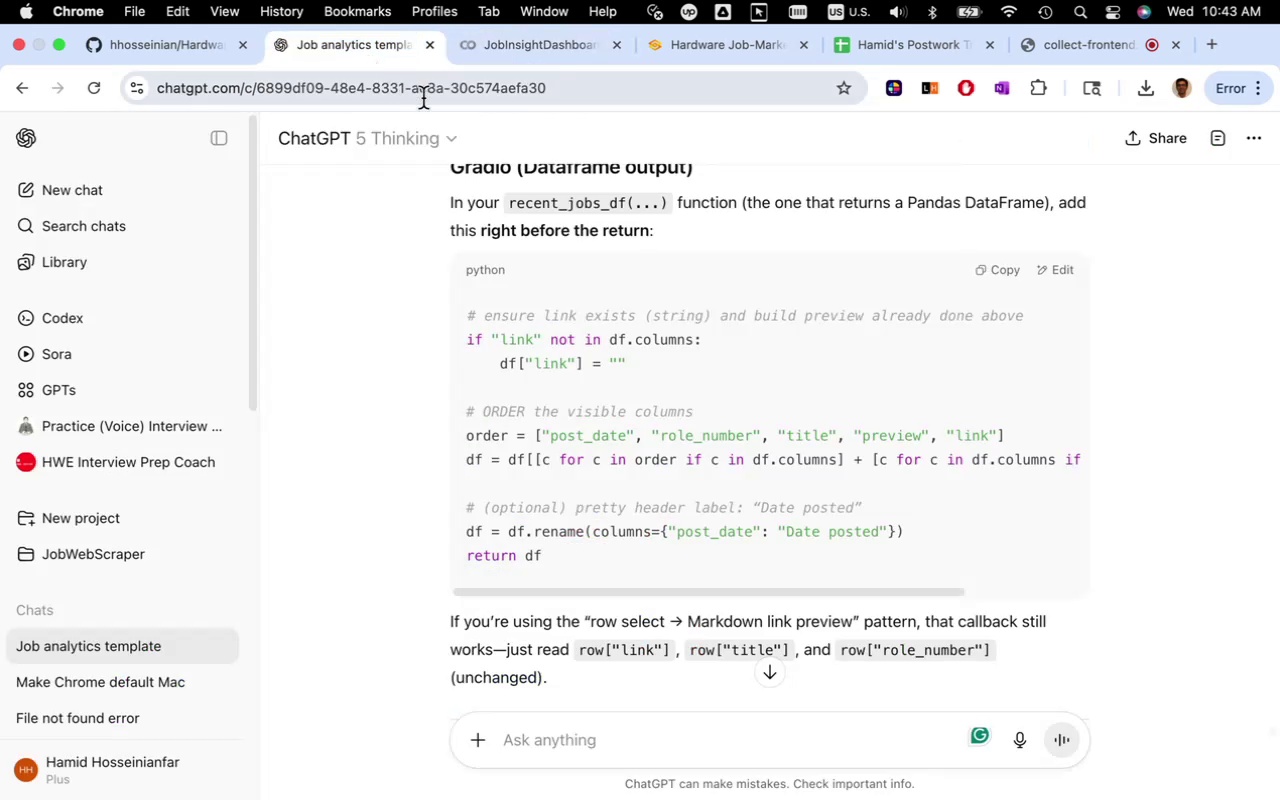 
wait(7.68)
 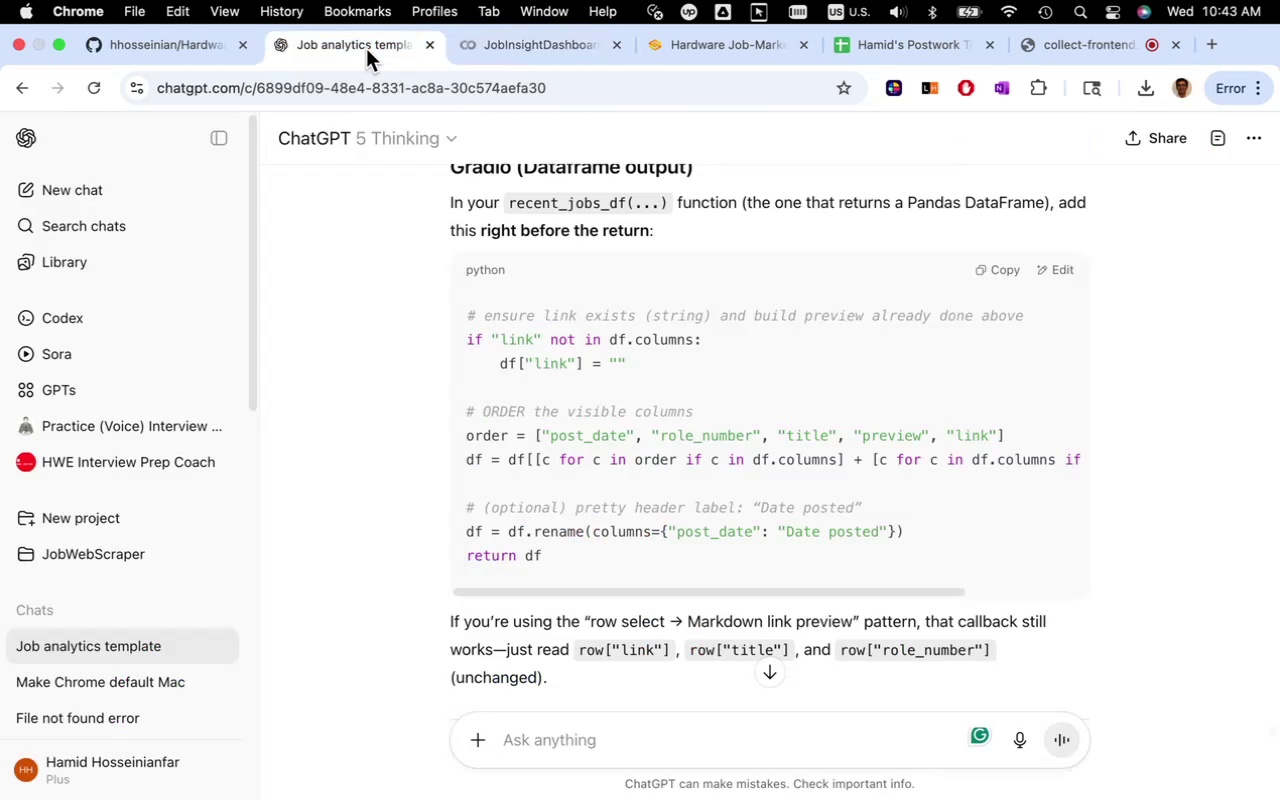 
left_click([550, 55])
 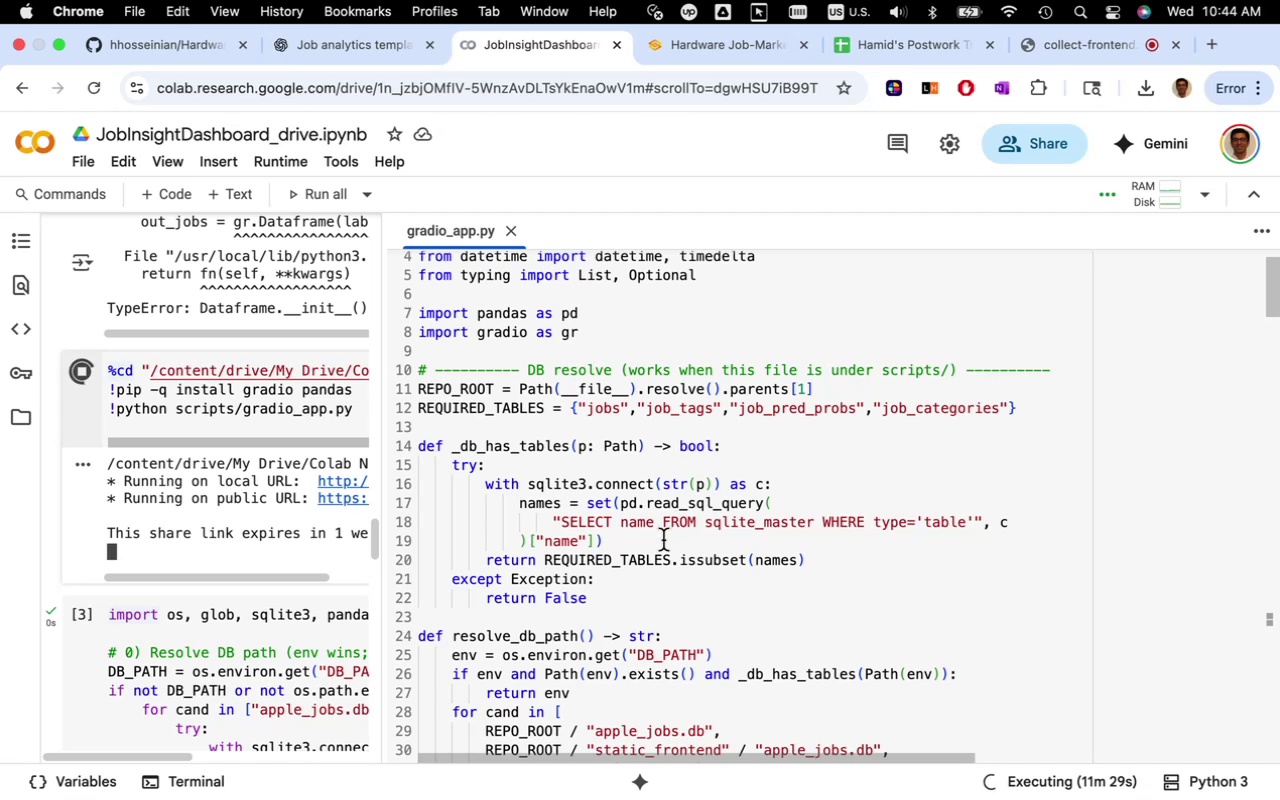 
scroll: coordinate [627, 545], scroll_direction: up, amount: 4.0
 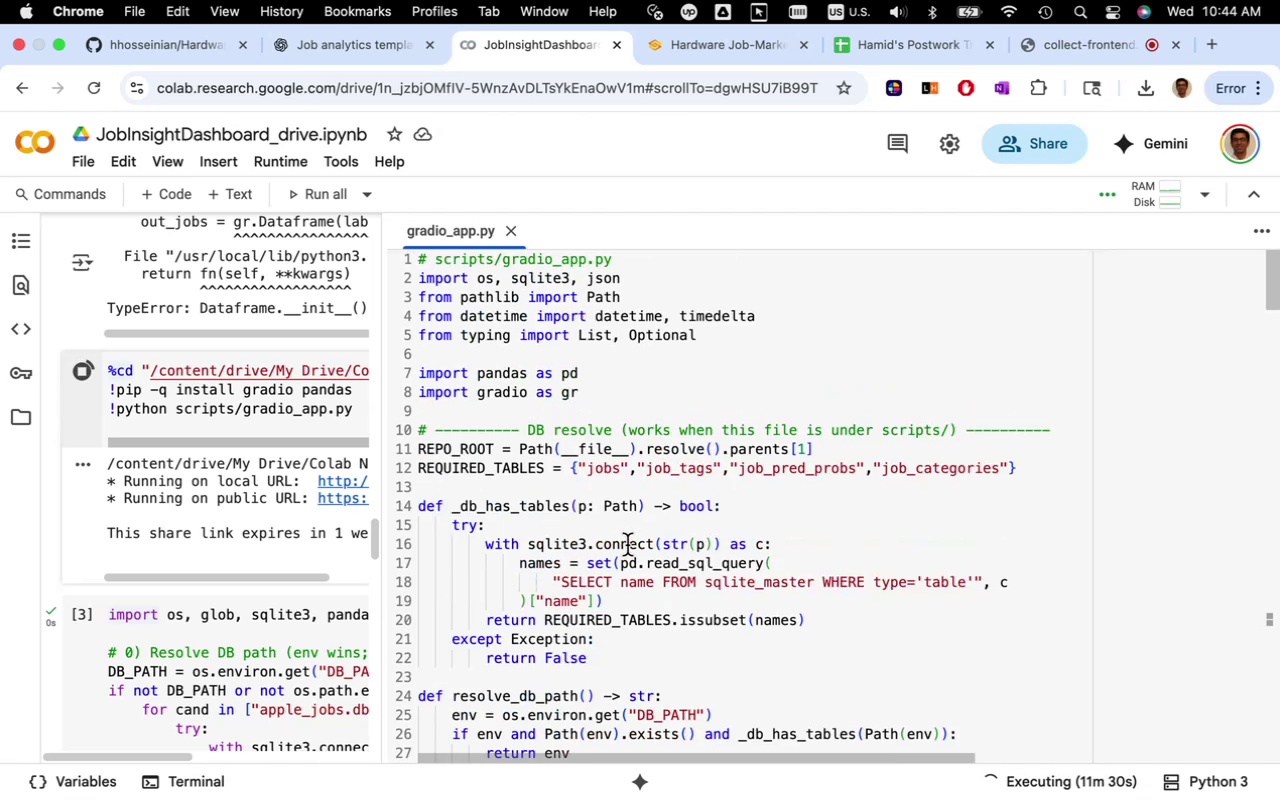 
scroll: coordinate [627, 545], scroll_direction: down, amount: 13.0
 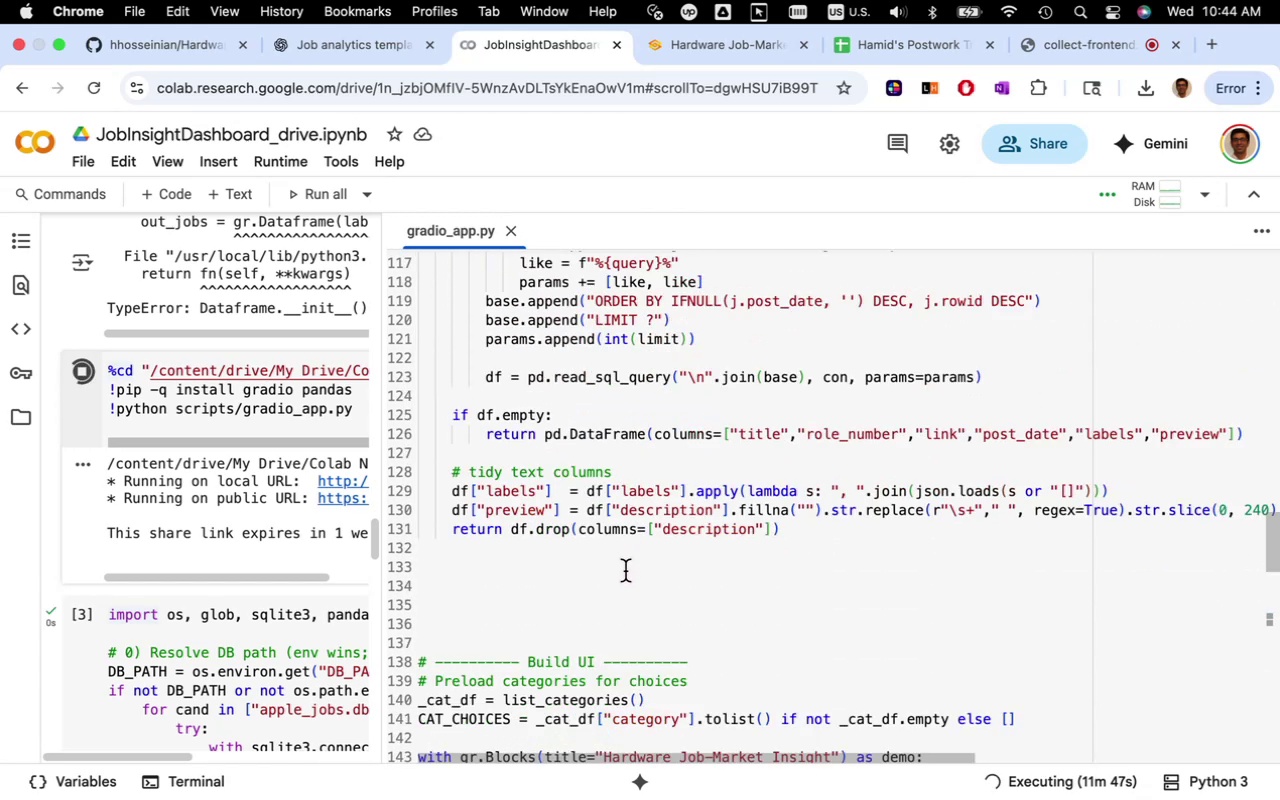 
wait(7.01)
 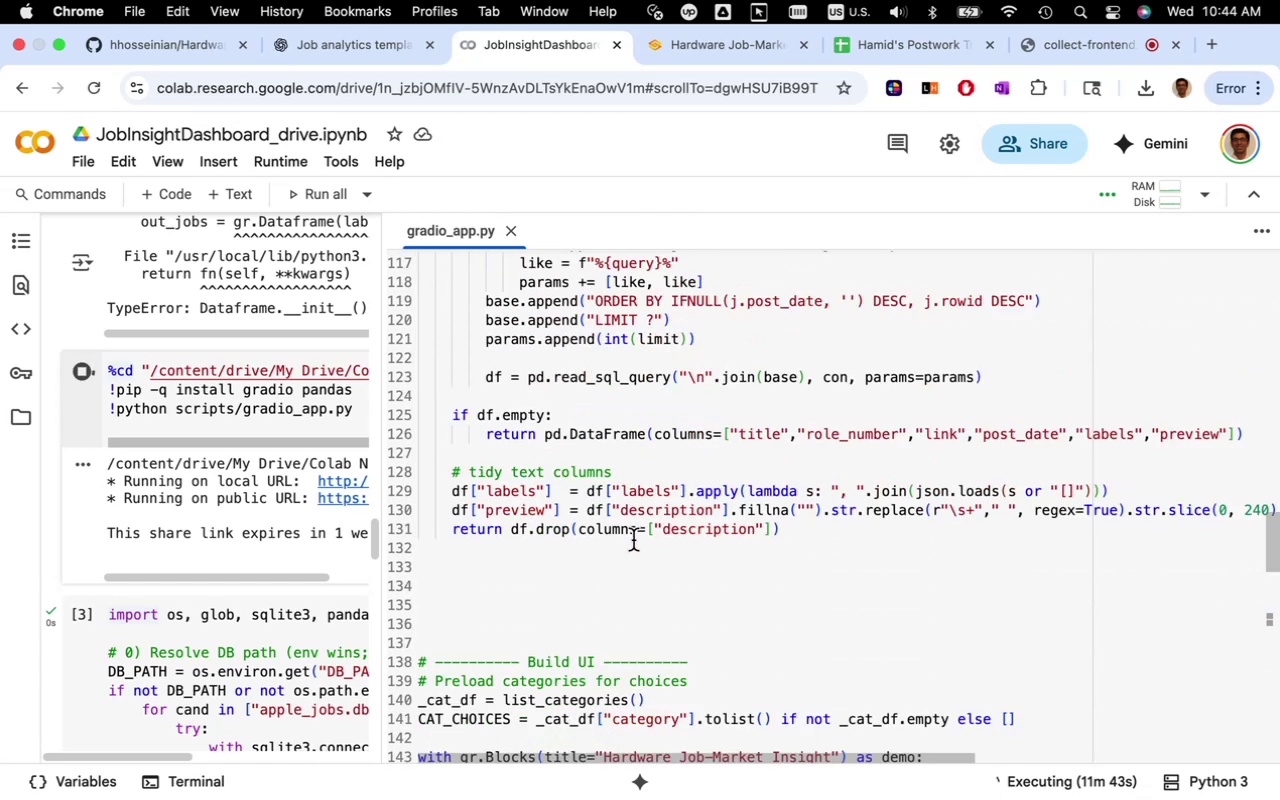 
scroll: coordinate [613, 576], scroll_direction: up, amount: 2.0
 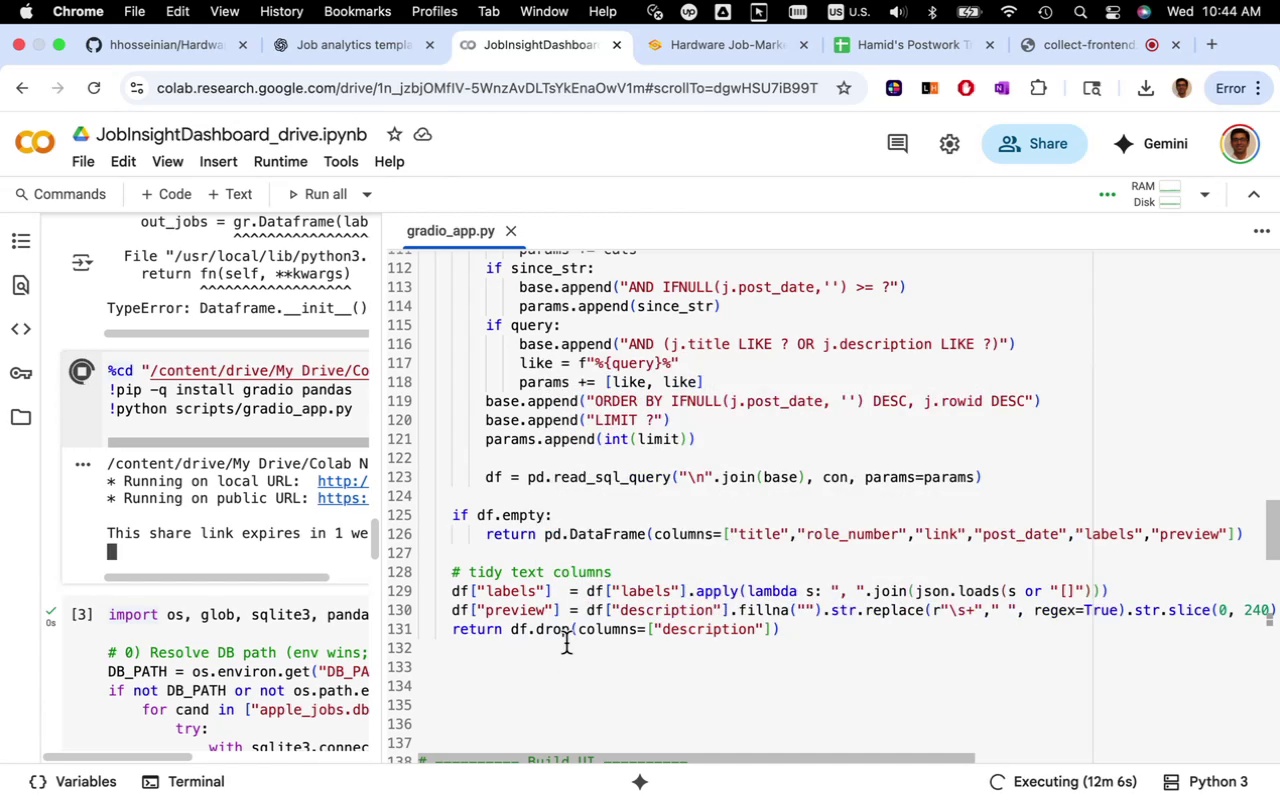 
wait(22.05)
 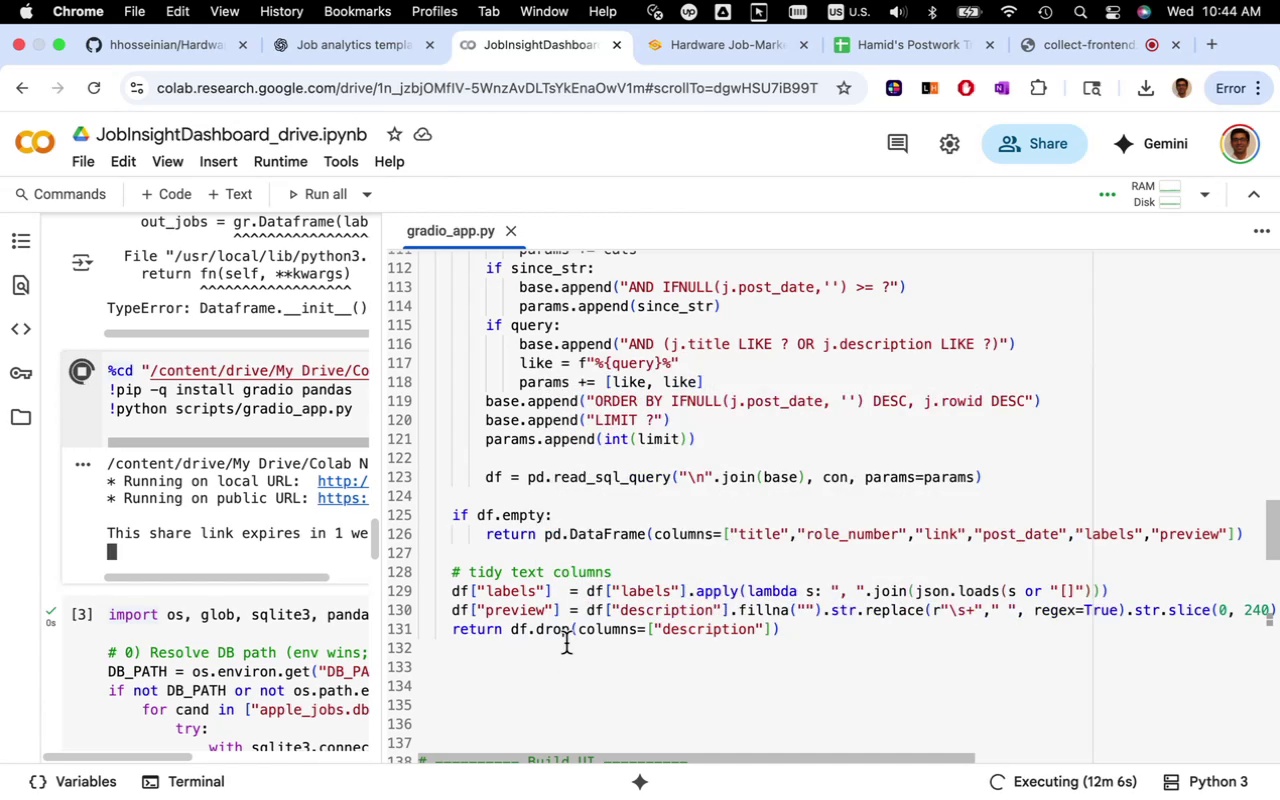 
scroll: coordinate [566, 645], scroll_direction: down, amount: 2.0
 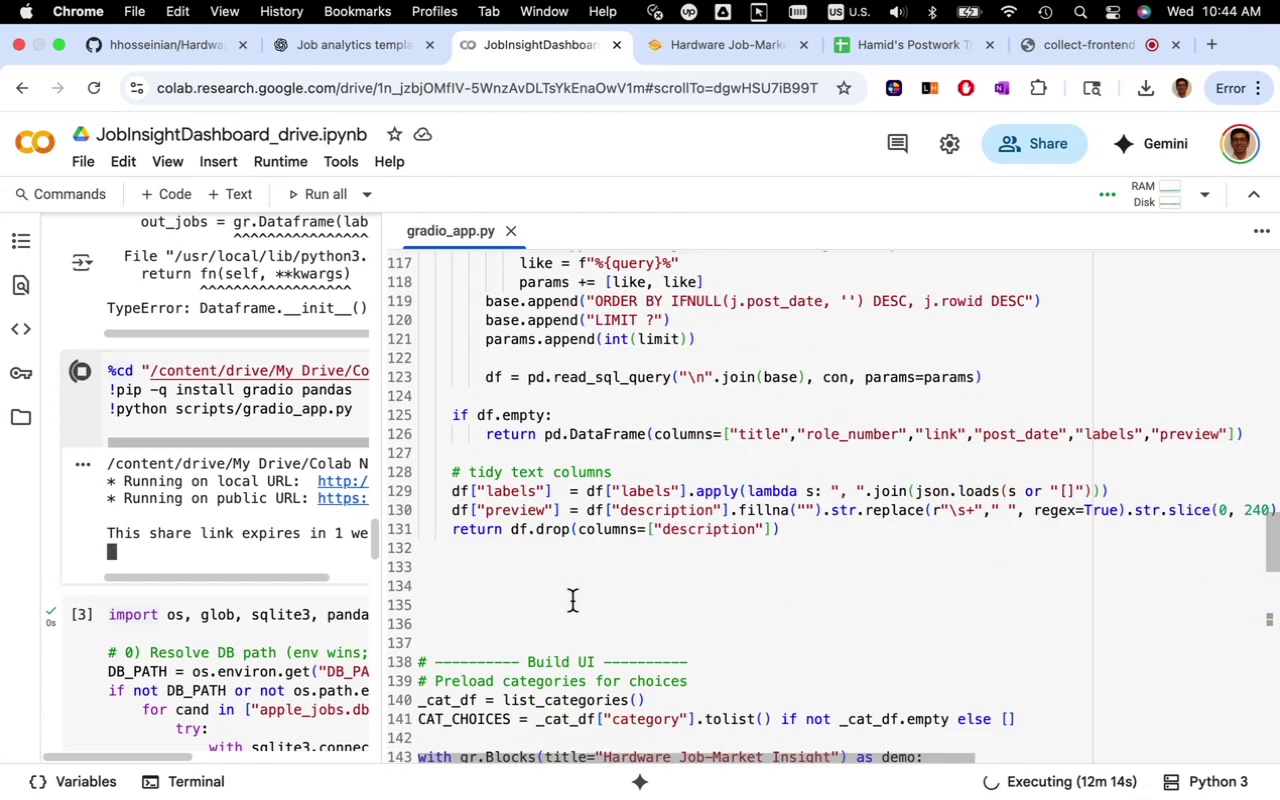 
scroll: coordinate [560, 609], scroll_direction: up, amount: 2.0
 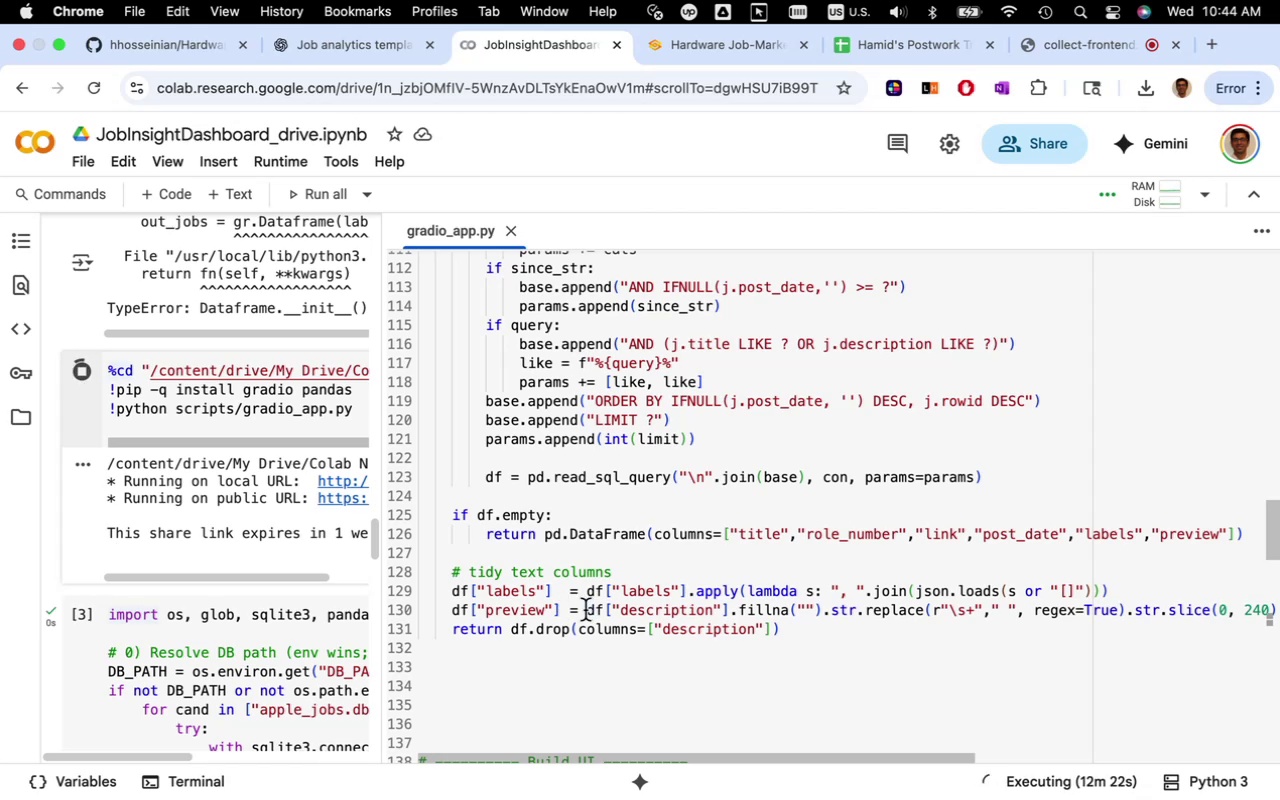 
wait(9.74)
 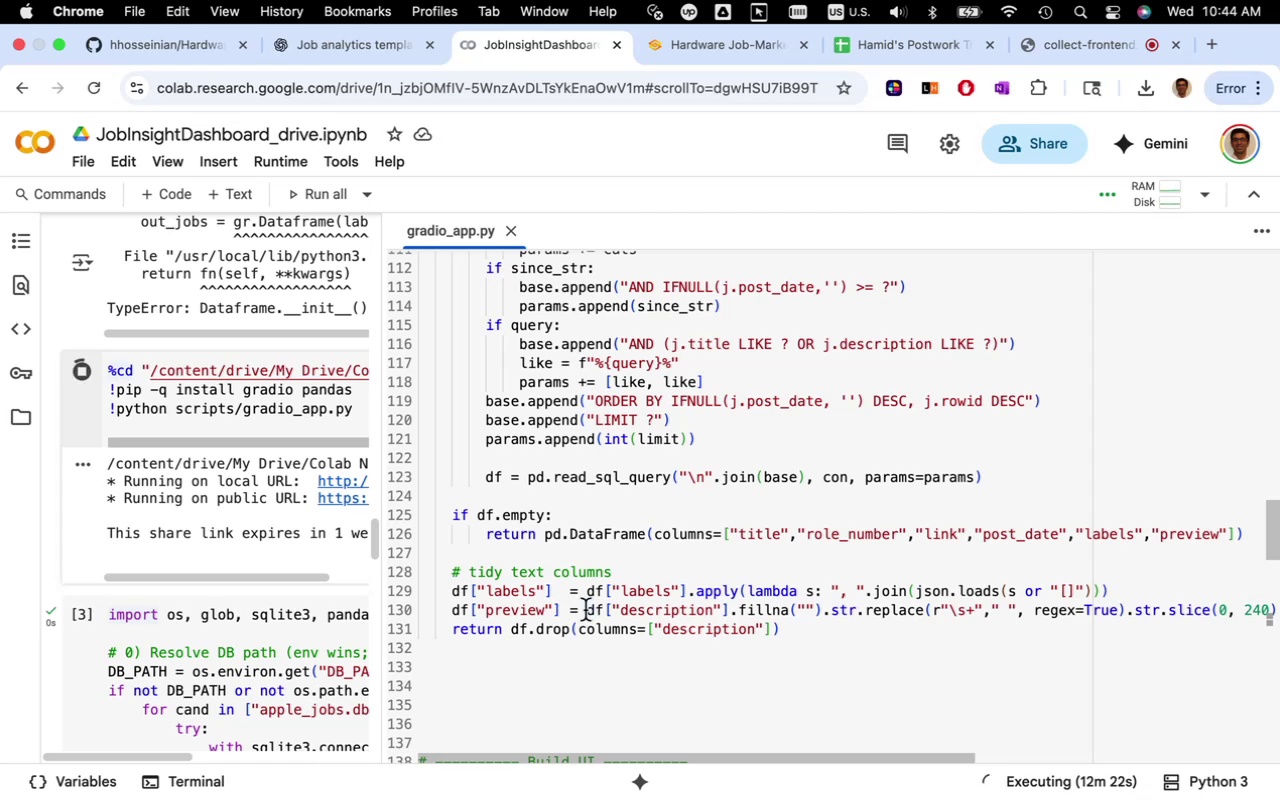 
mouse_move([550, 635])
 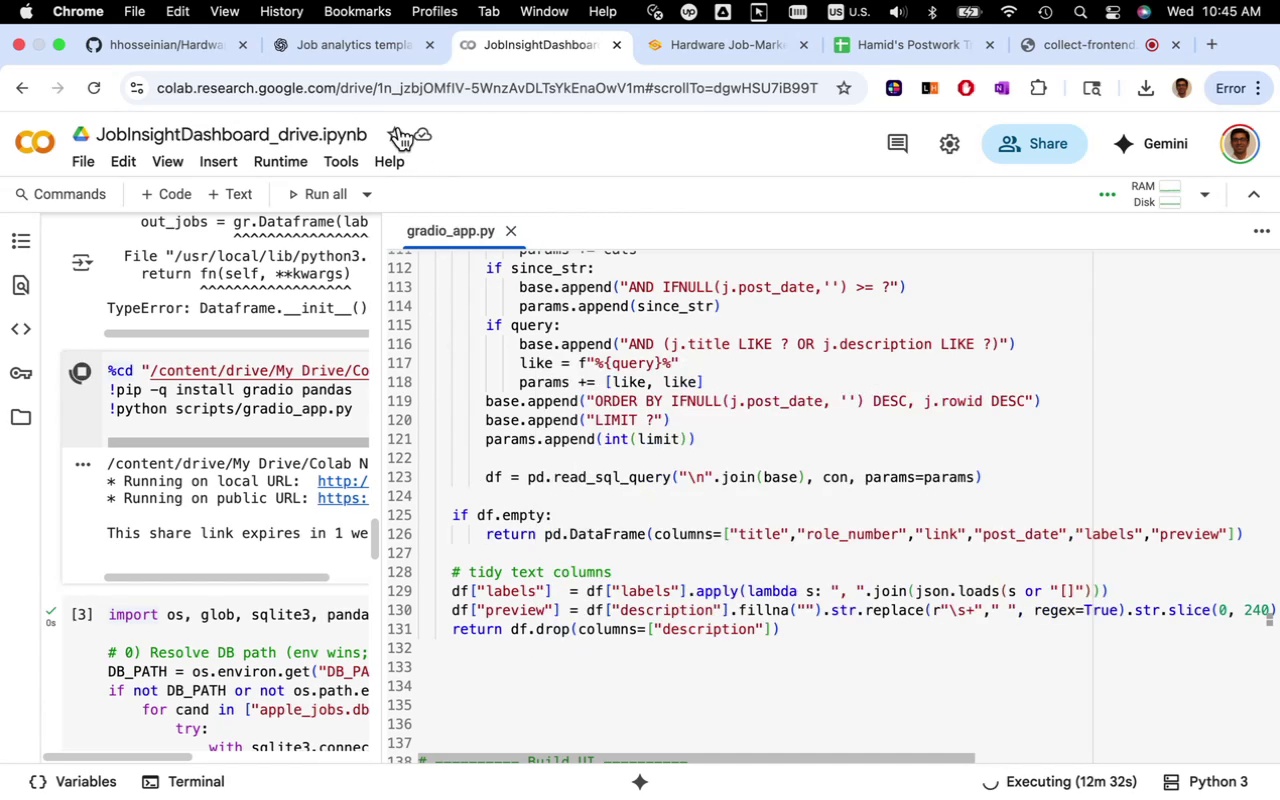 
wait(5.68)
 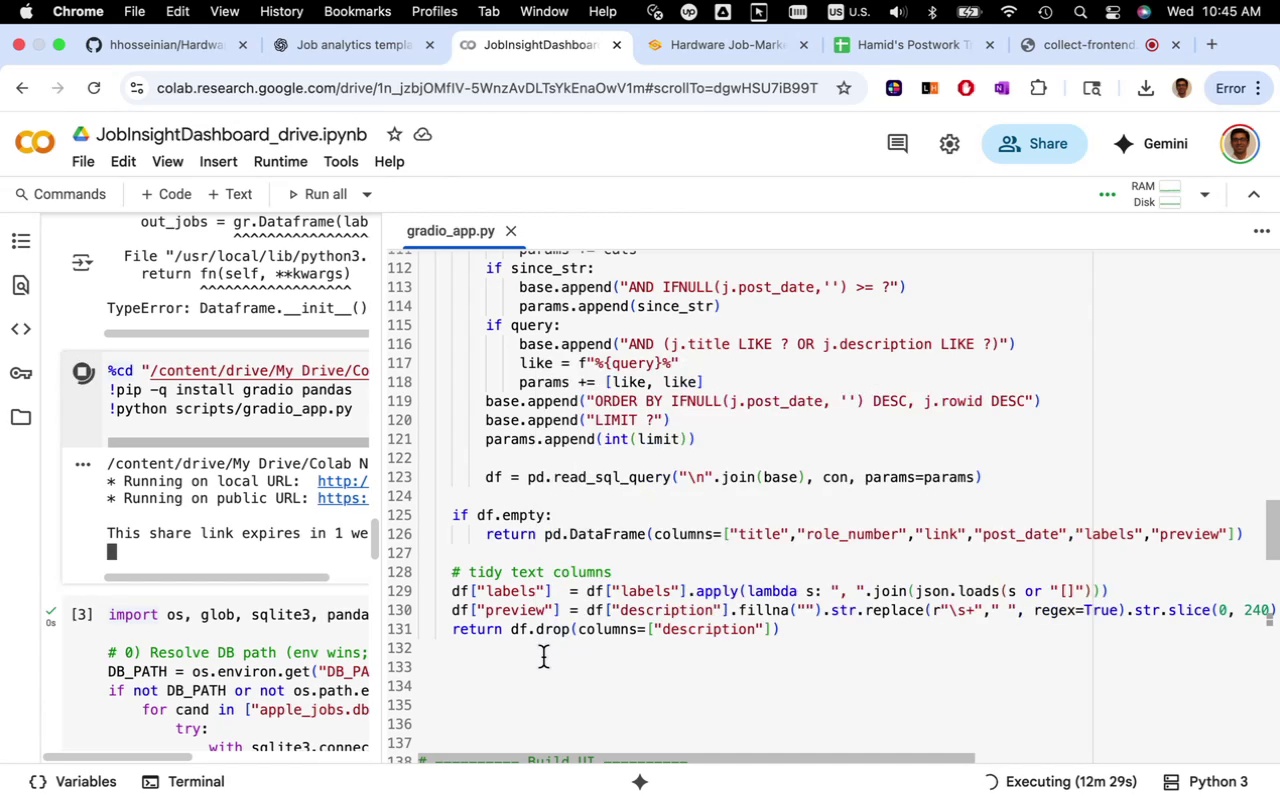 
left_click([385, 54])
 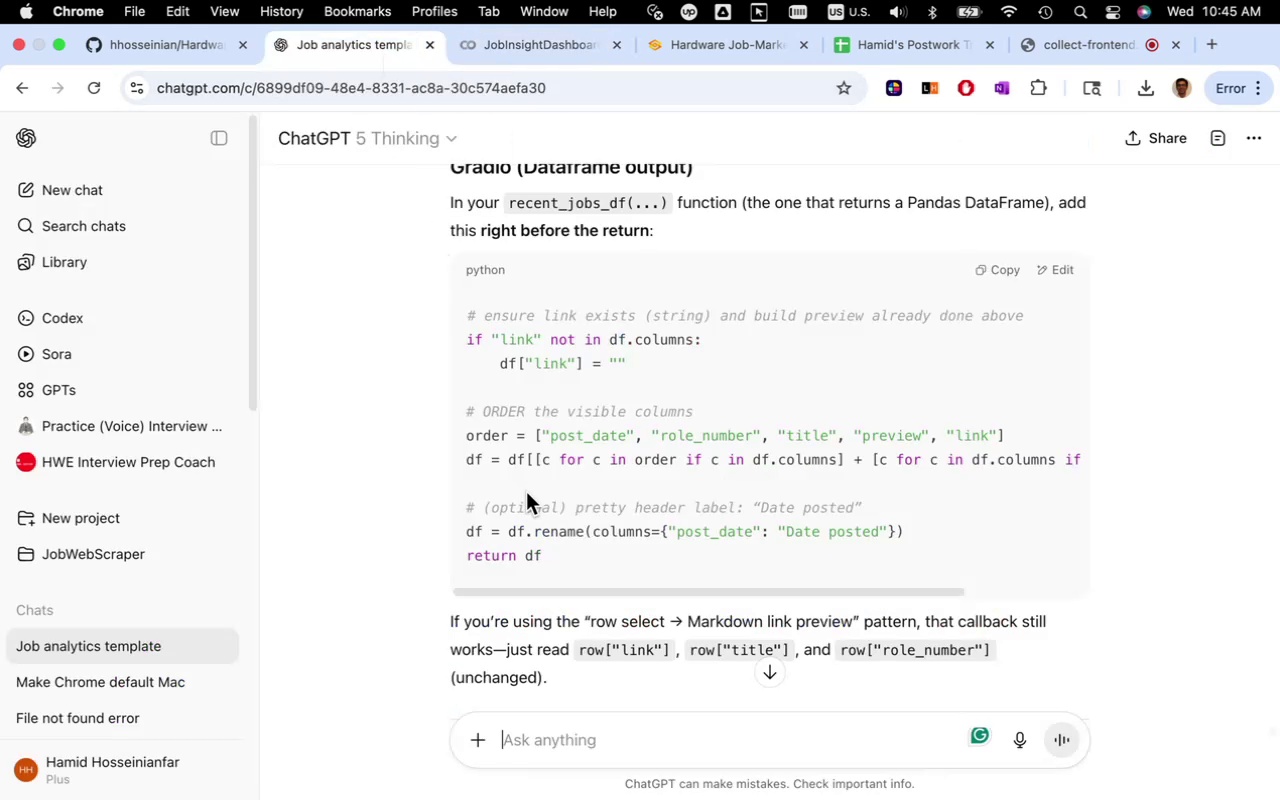 
left_click([508, 477])
 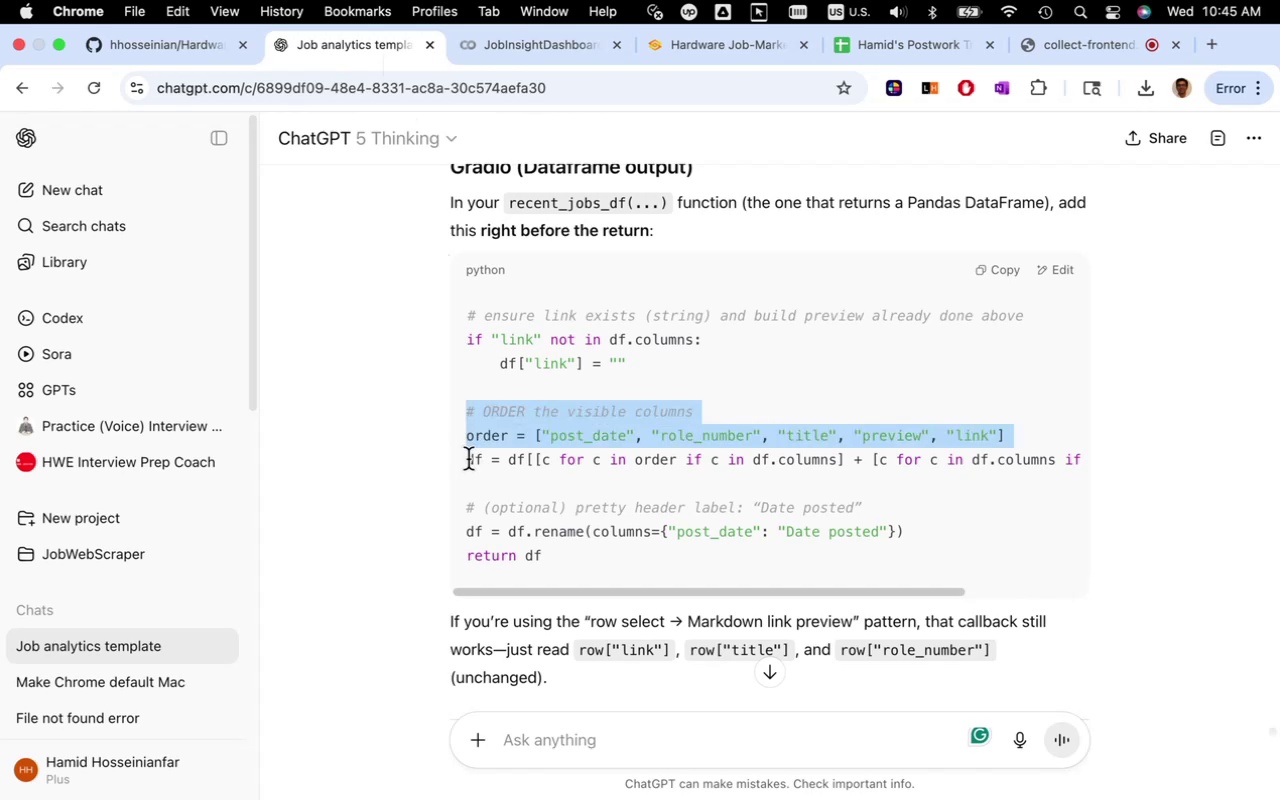 
wait(5.95)
 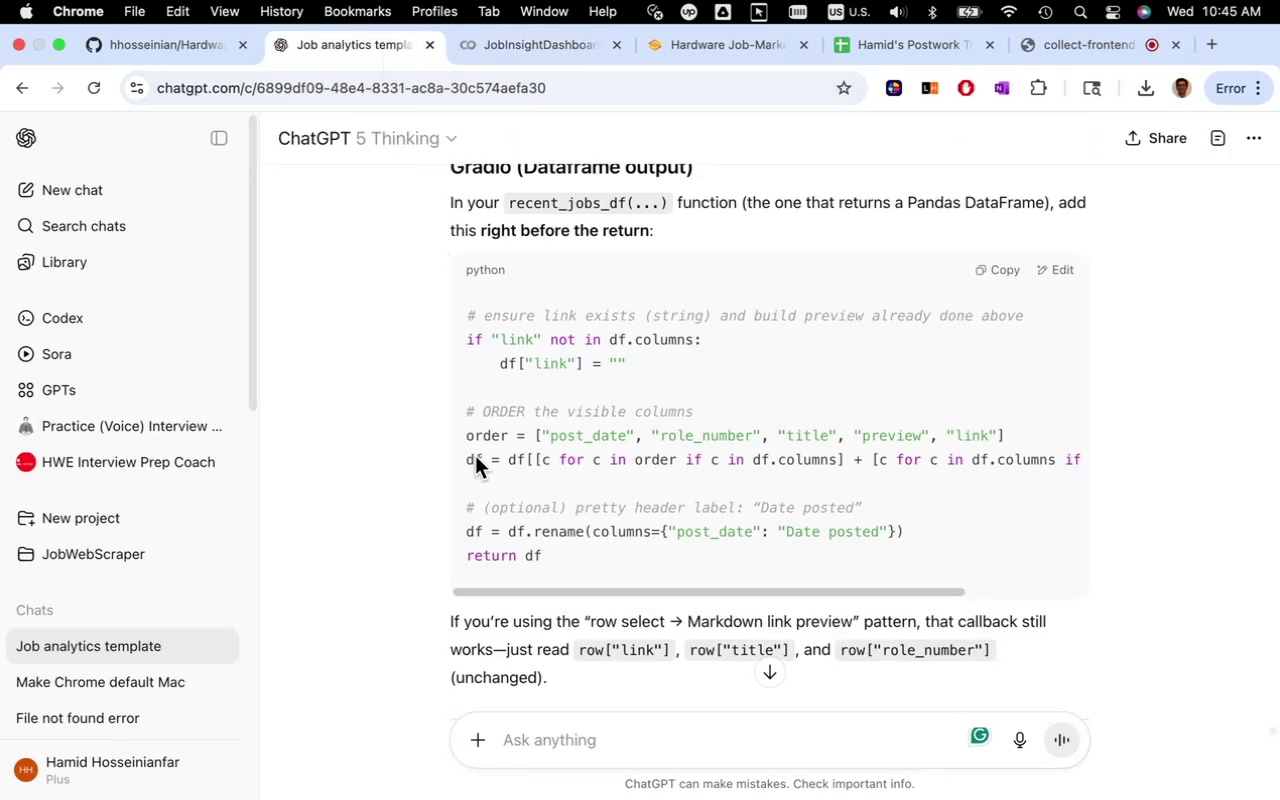 
key(Meta+C)
 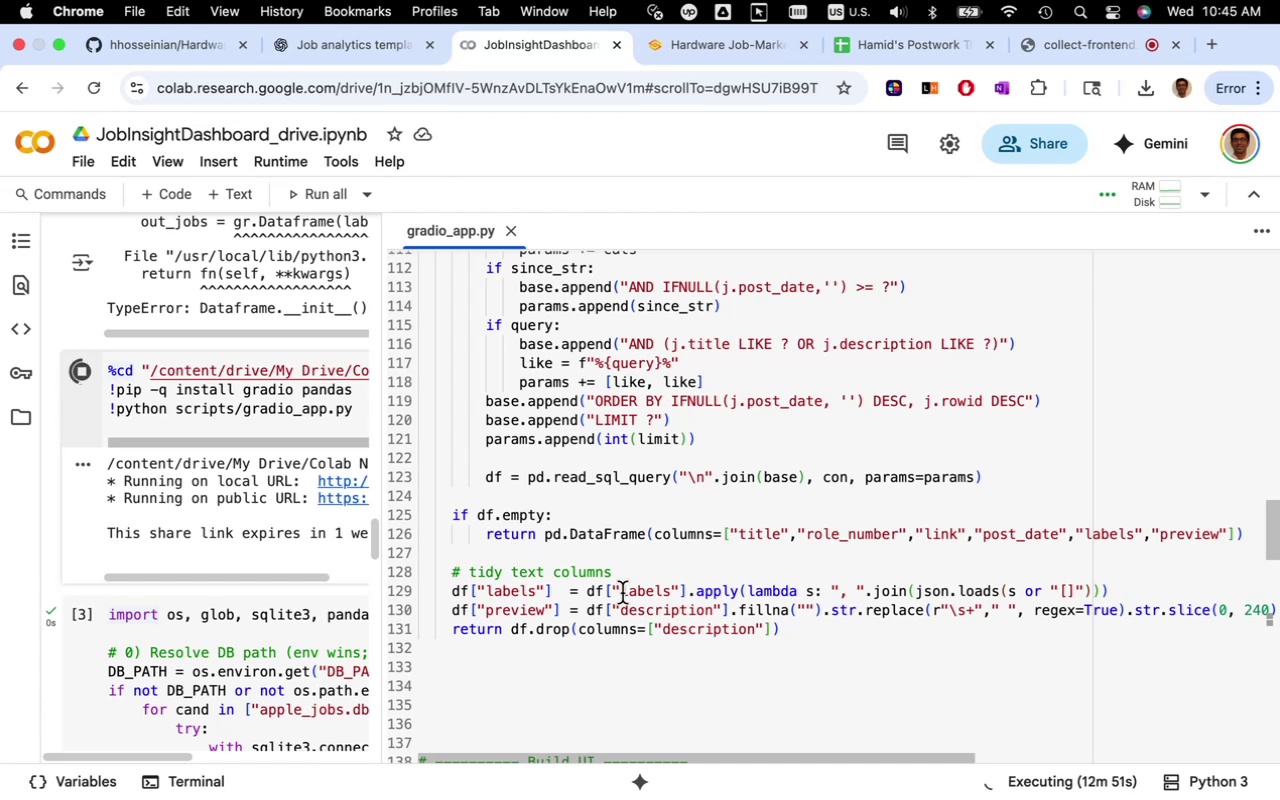 
wait(14.34)
 